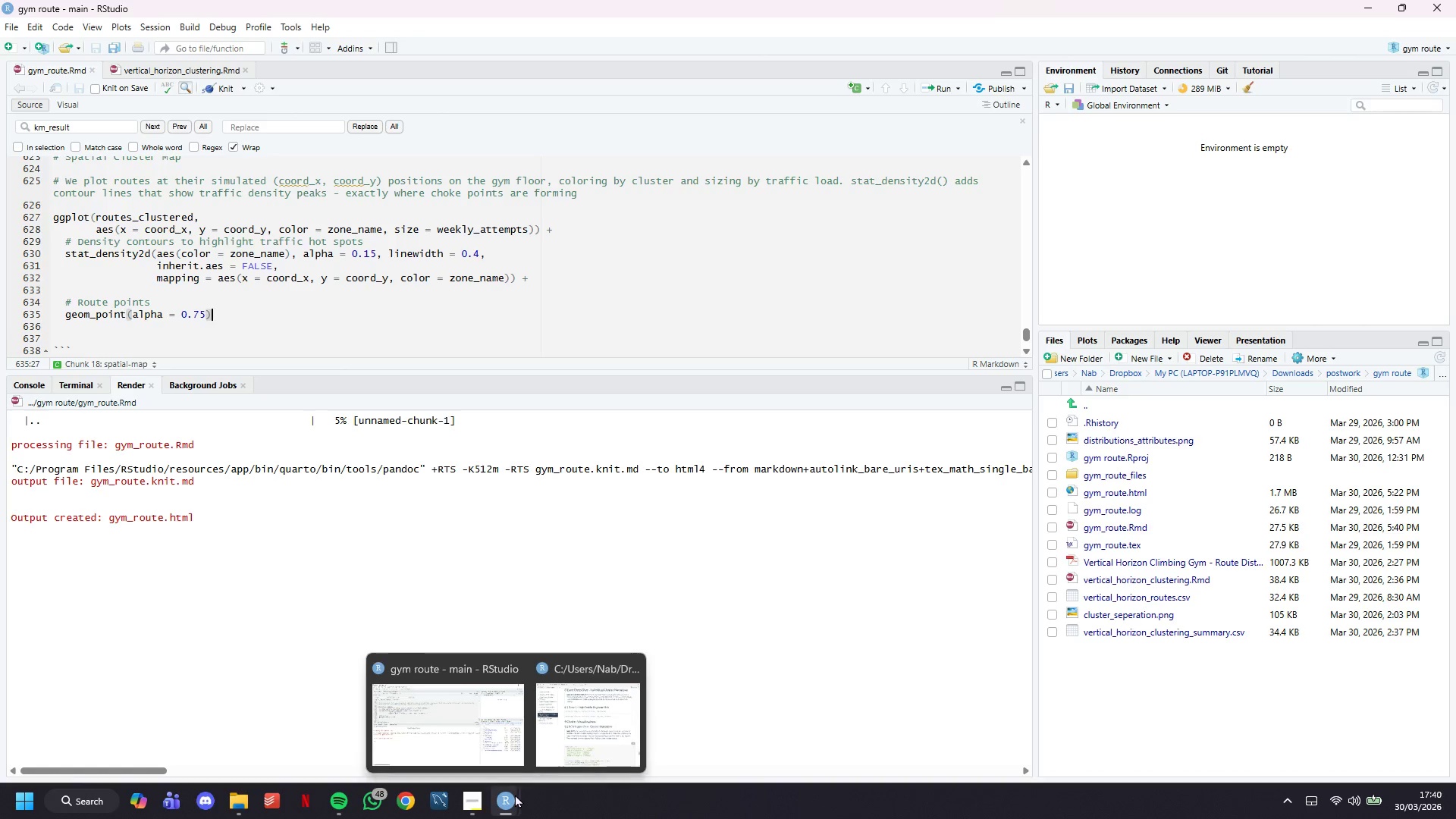 
left_click([555, 742])
 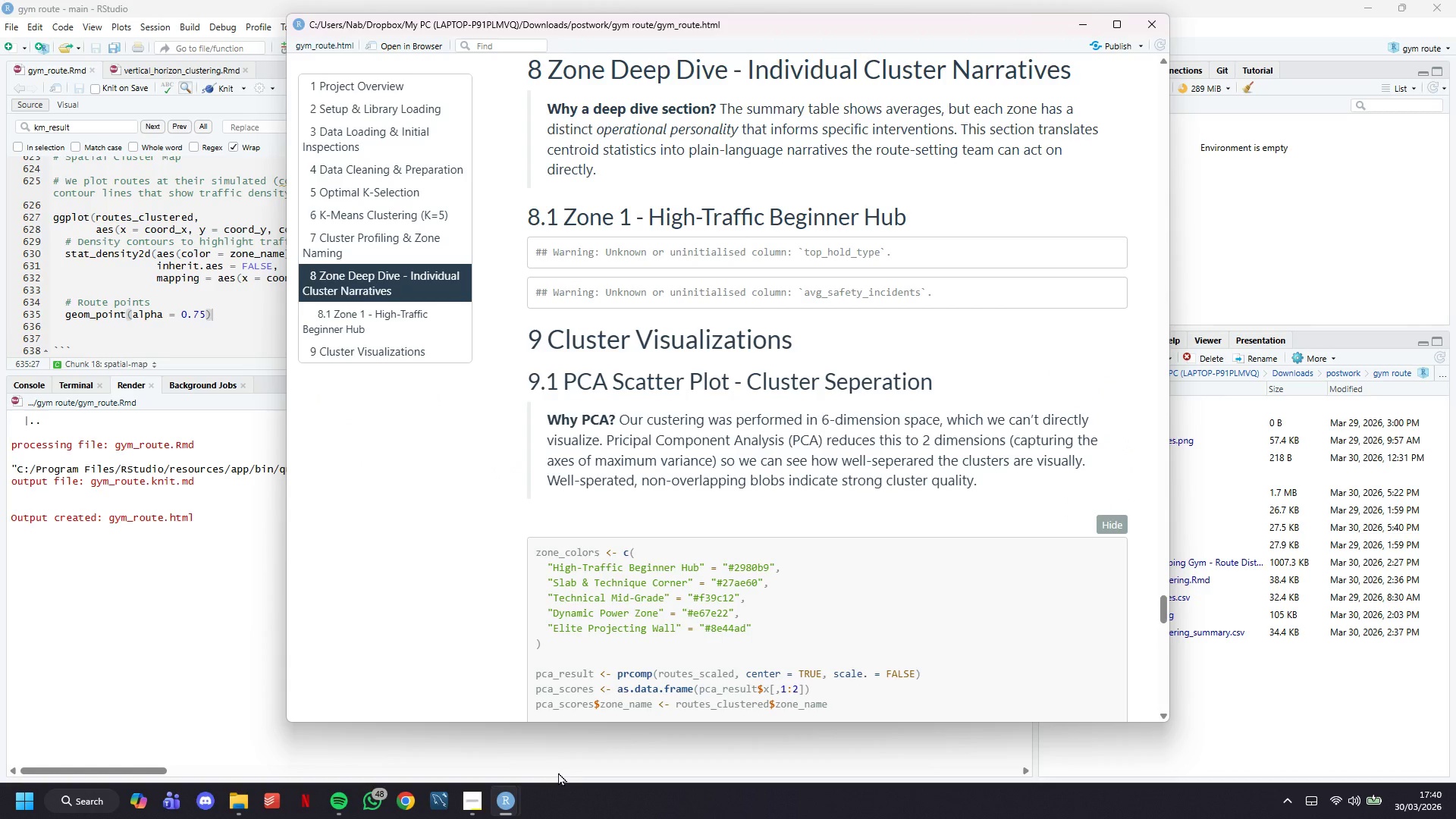 
scroll: coordinate [838, 169], scroll_direction: down, amount: 14.0
 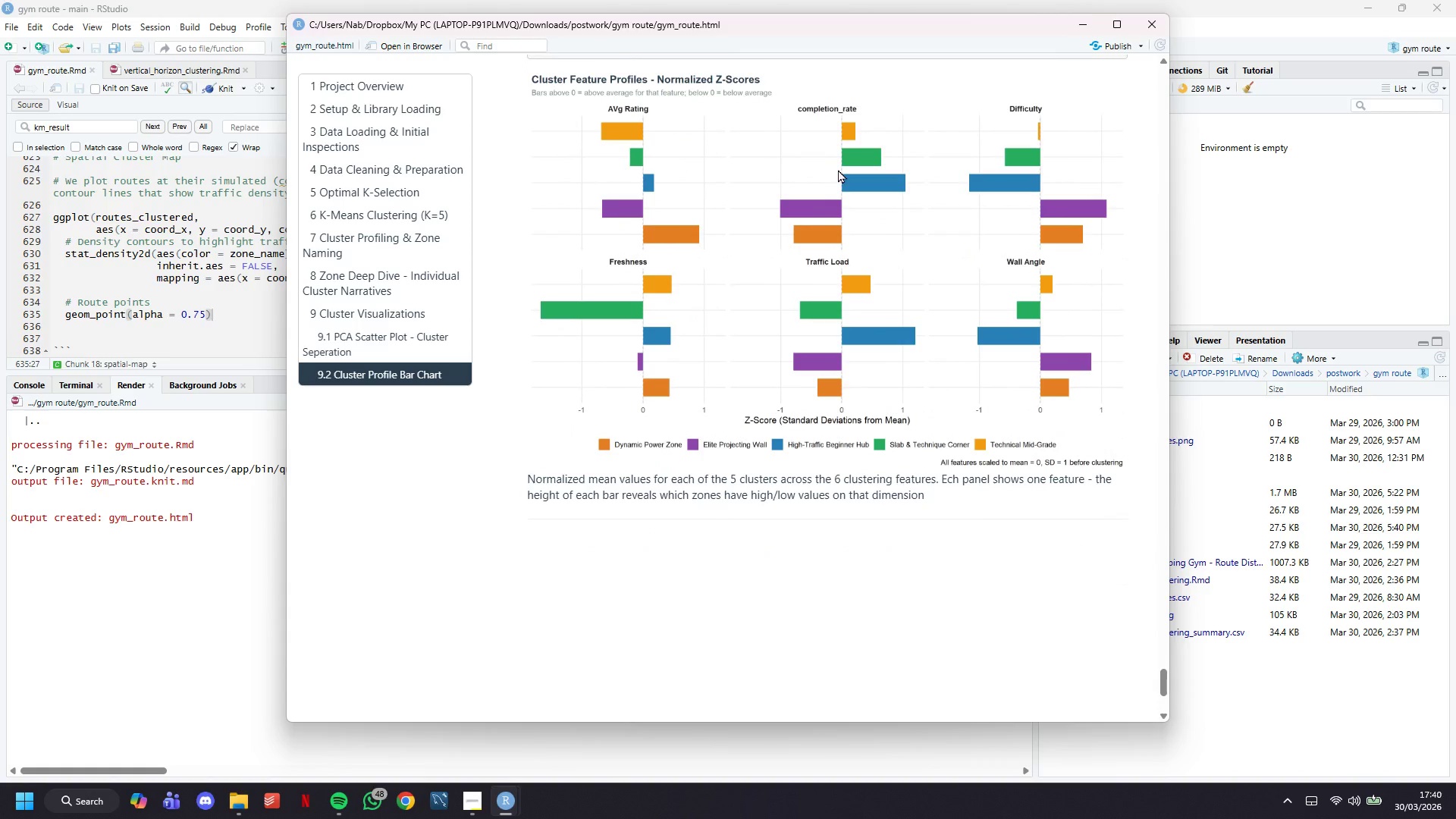 
wait(10.21)
 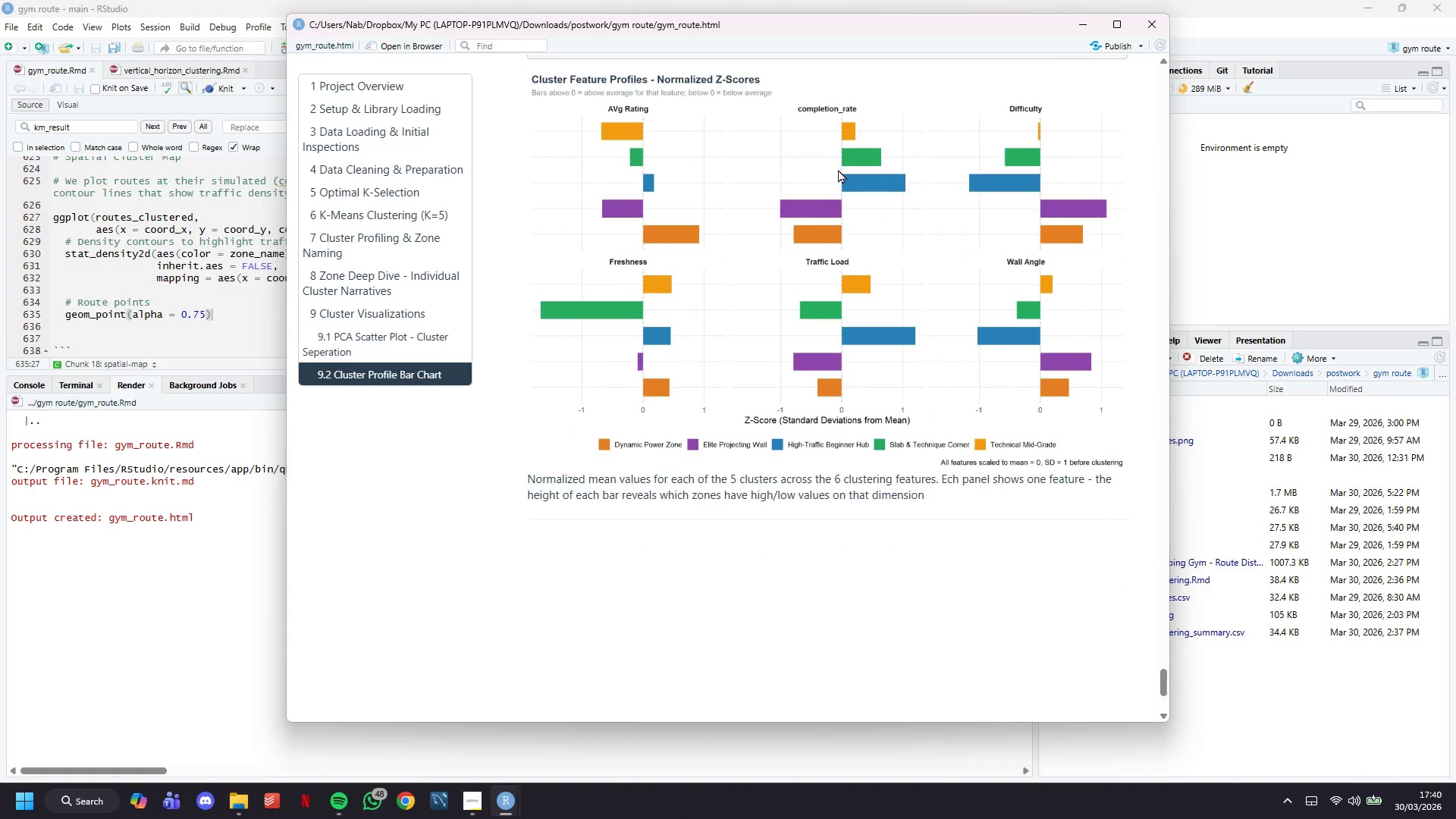 
scroll: coordinate [840, 442], scroll_direction: up, amount: 1.0
 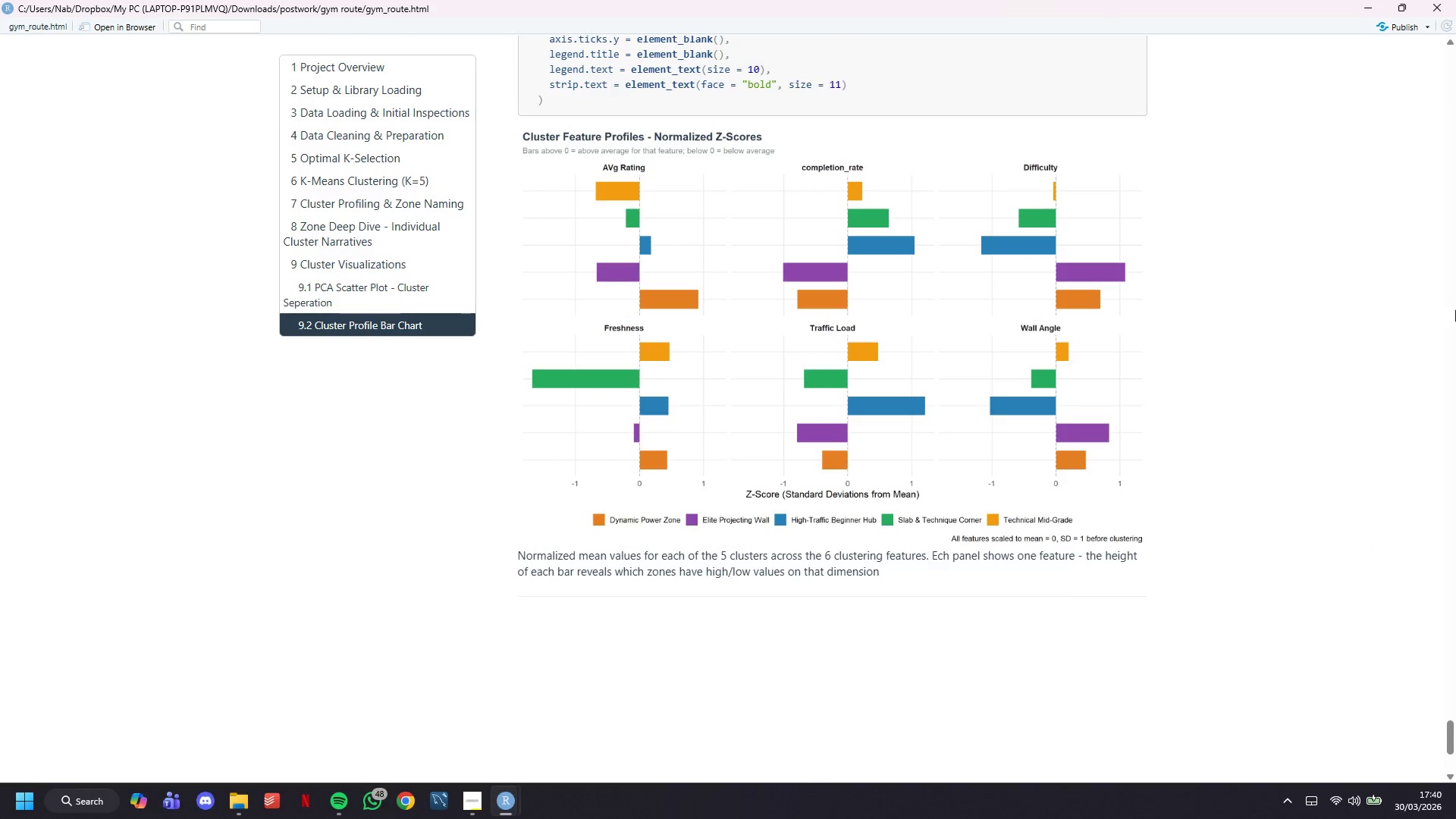 
left_click([1366, 5])
 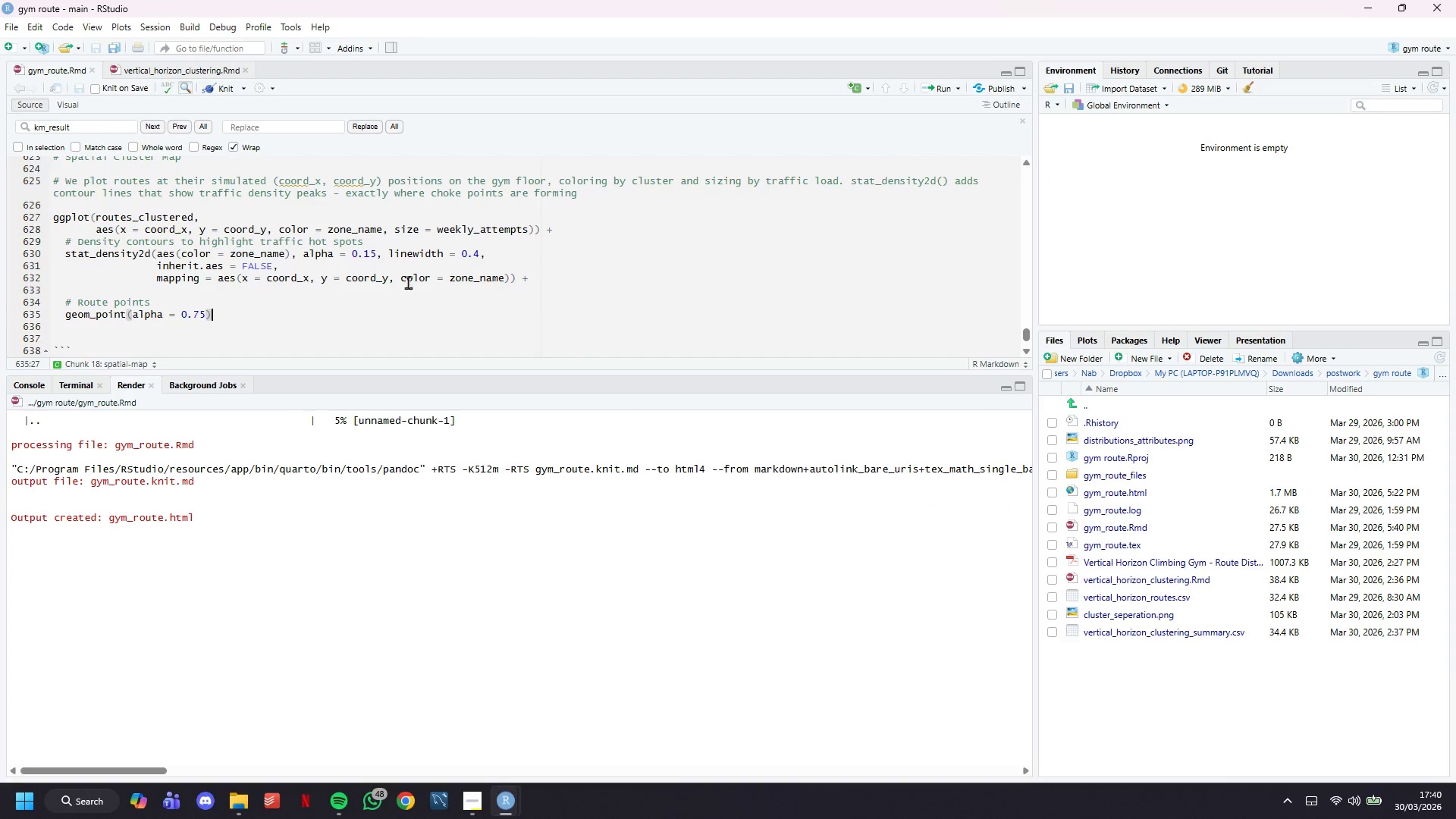 
scroll: coordinate [397, 276], scroll_direction: down, amount: 4.0
 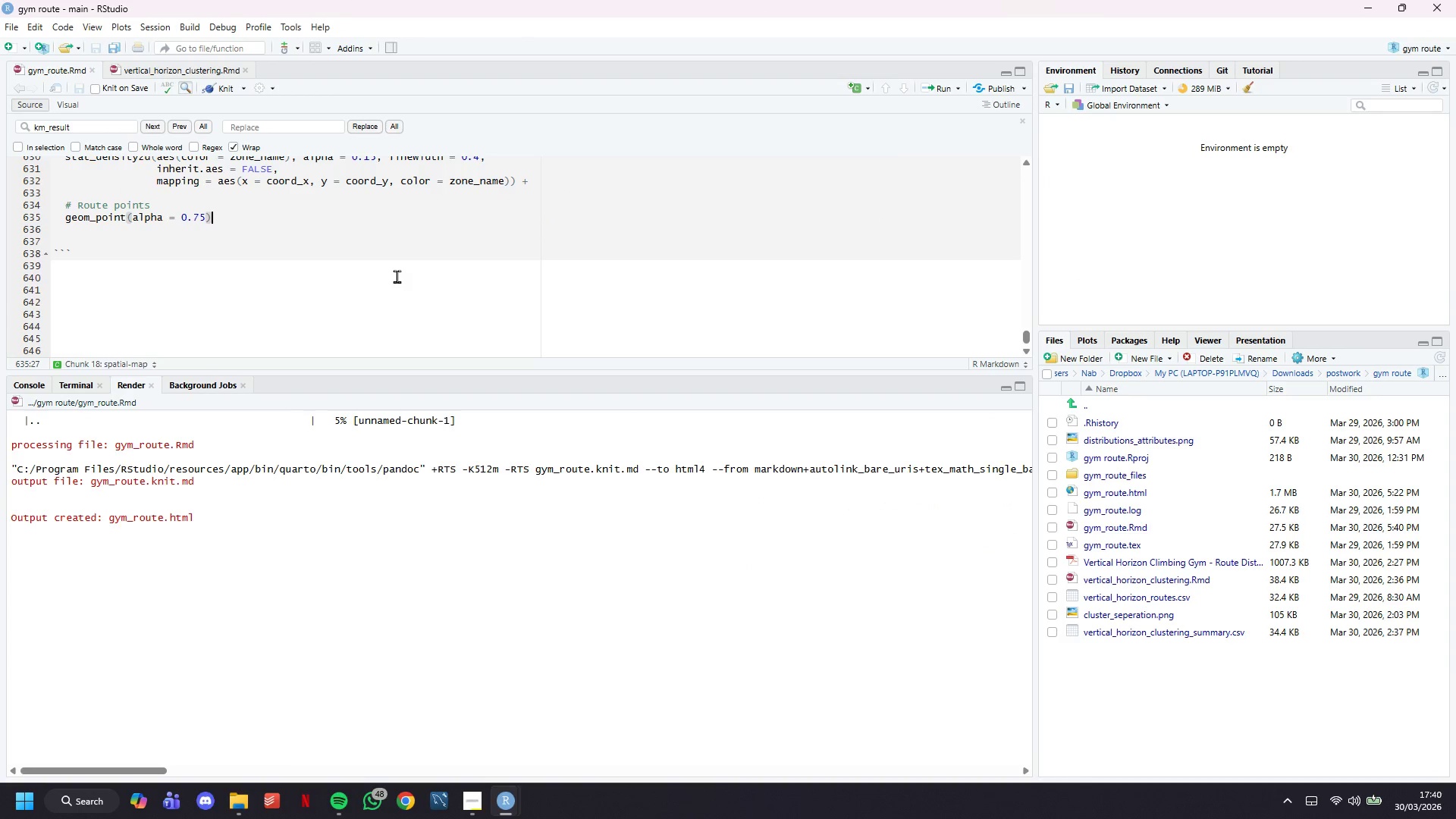 
key(Space)
 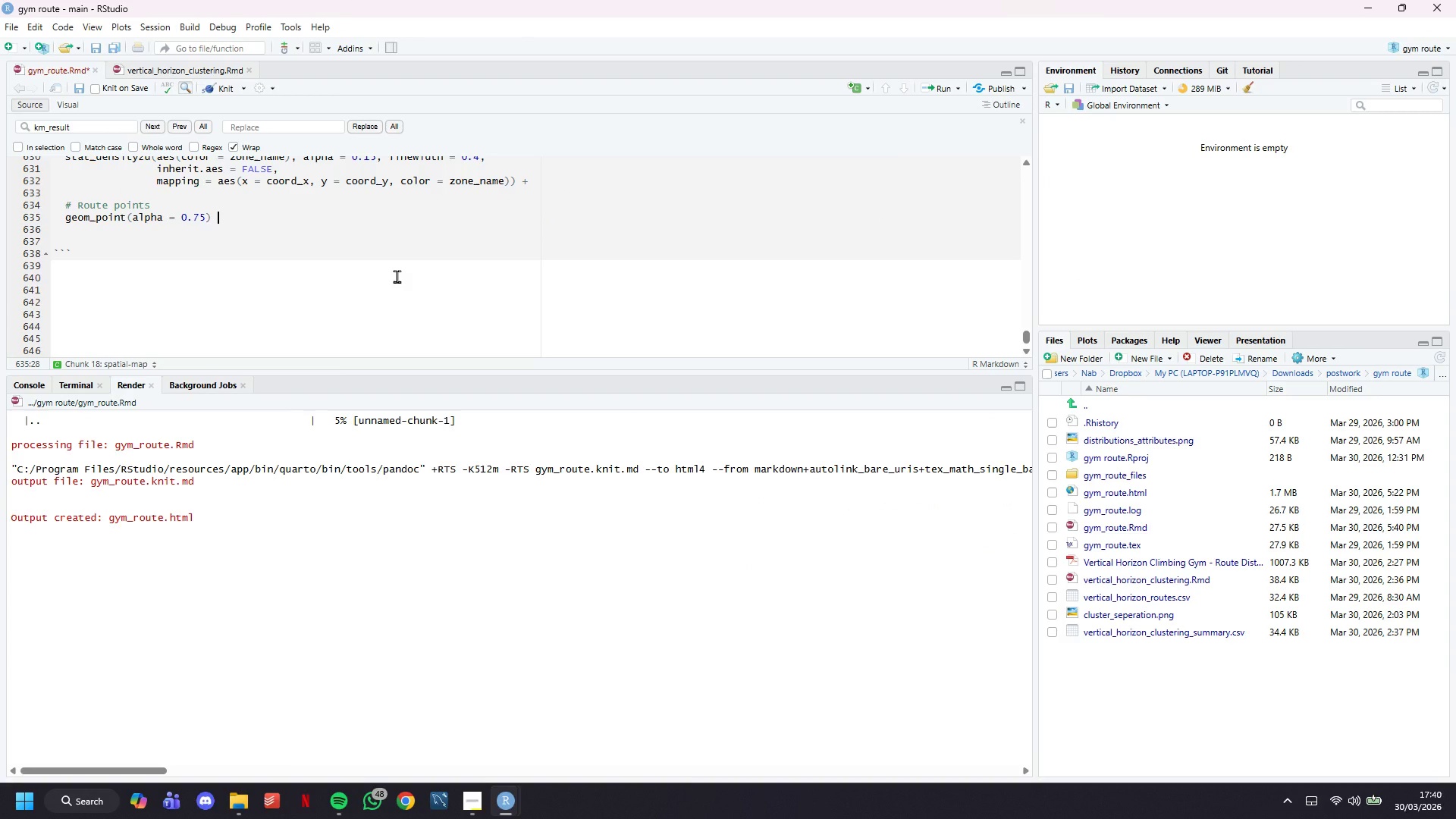 
key(Shift+Equal)
 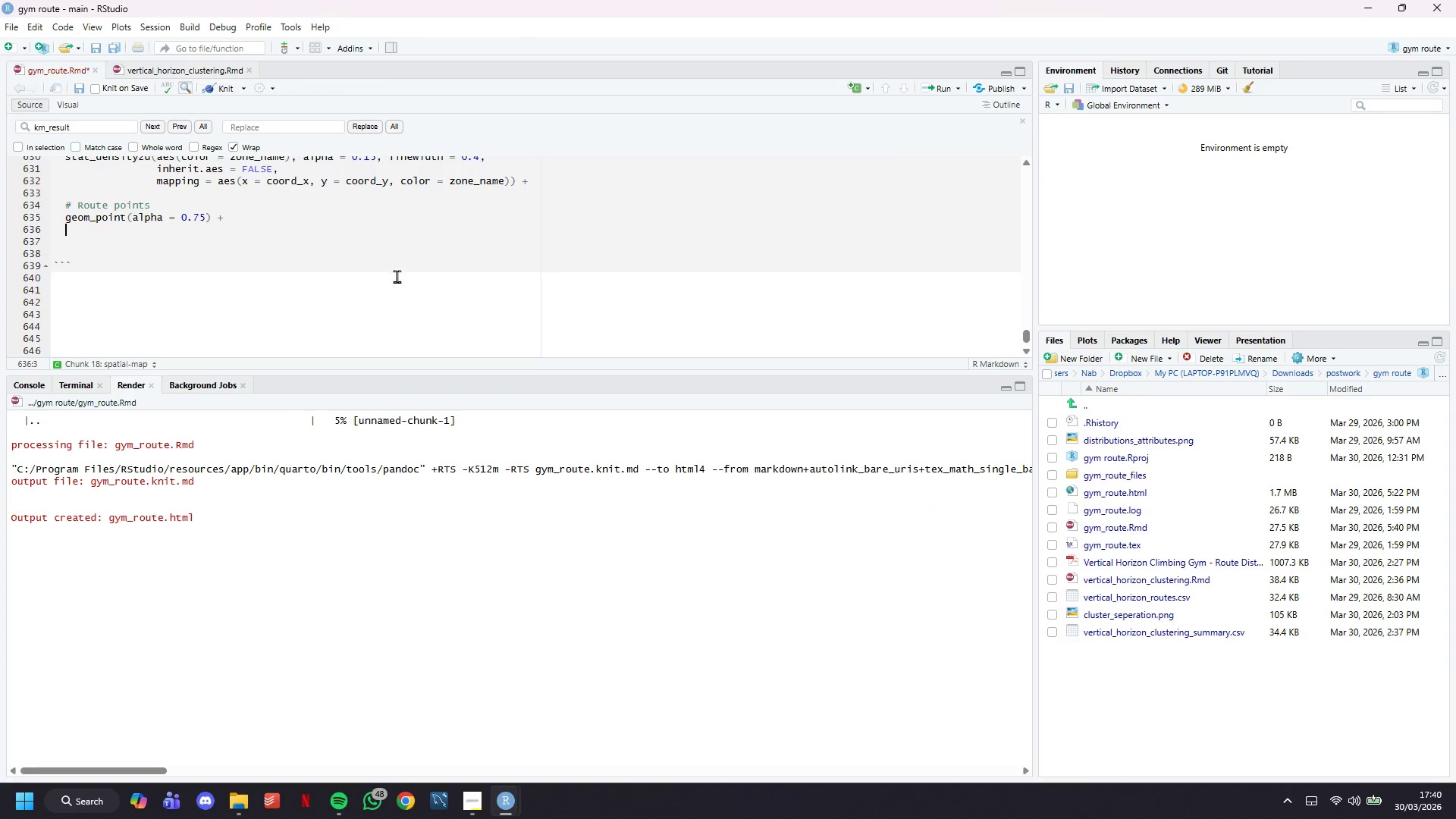 
key(Enter)
 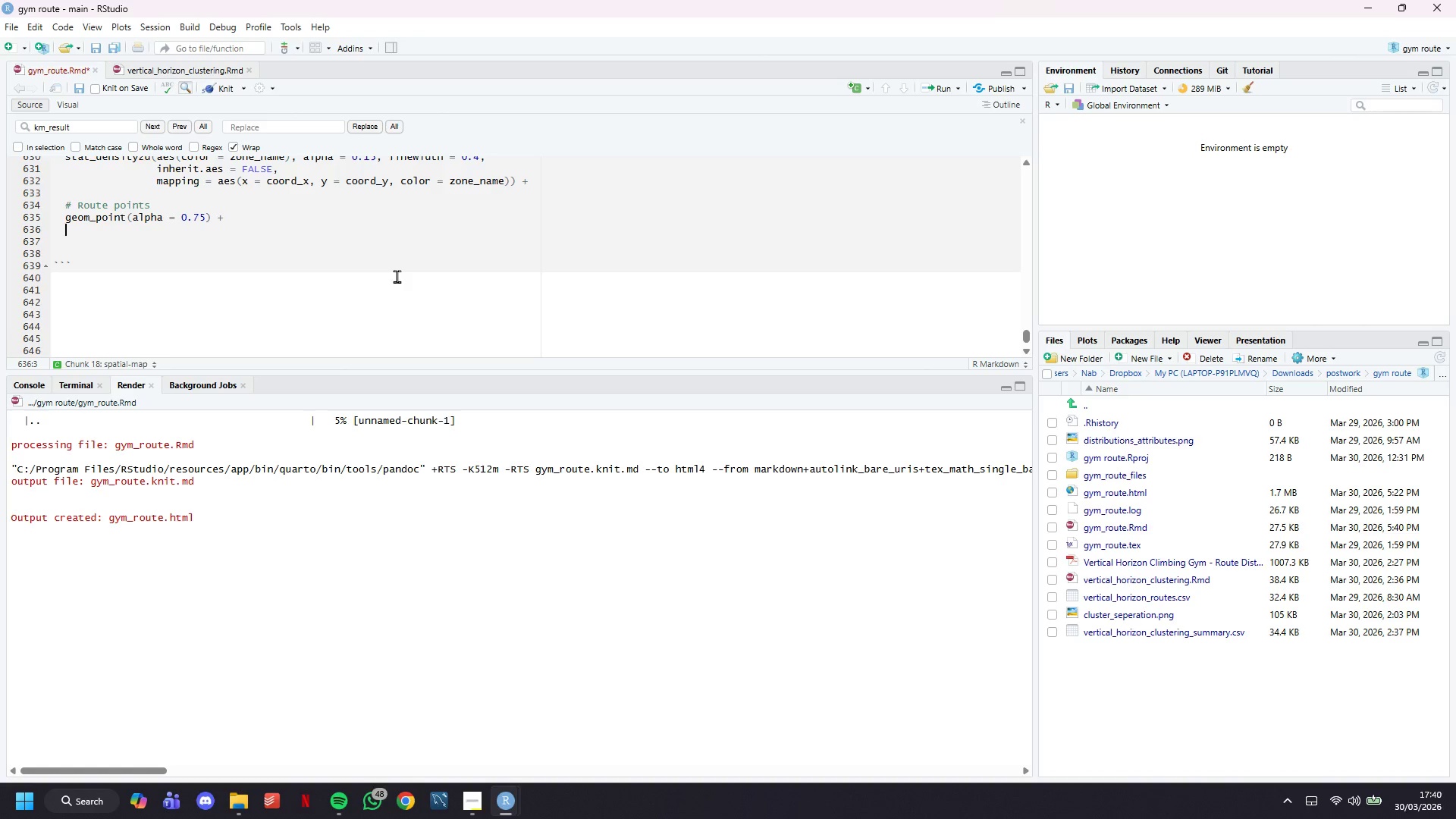 
type(# Wall section grid)
 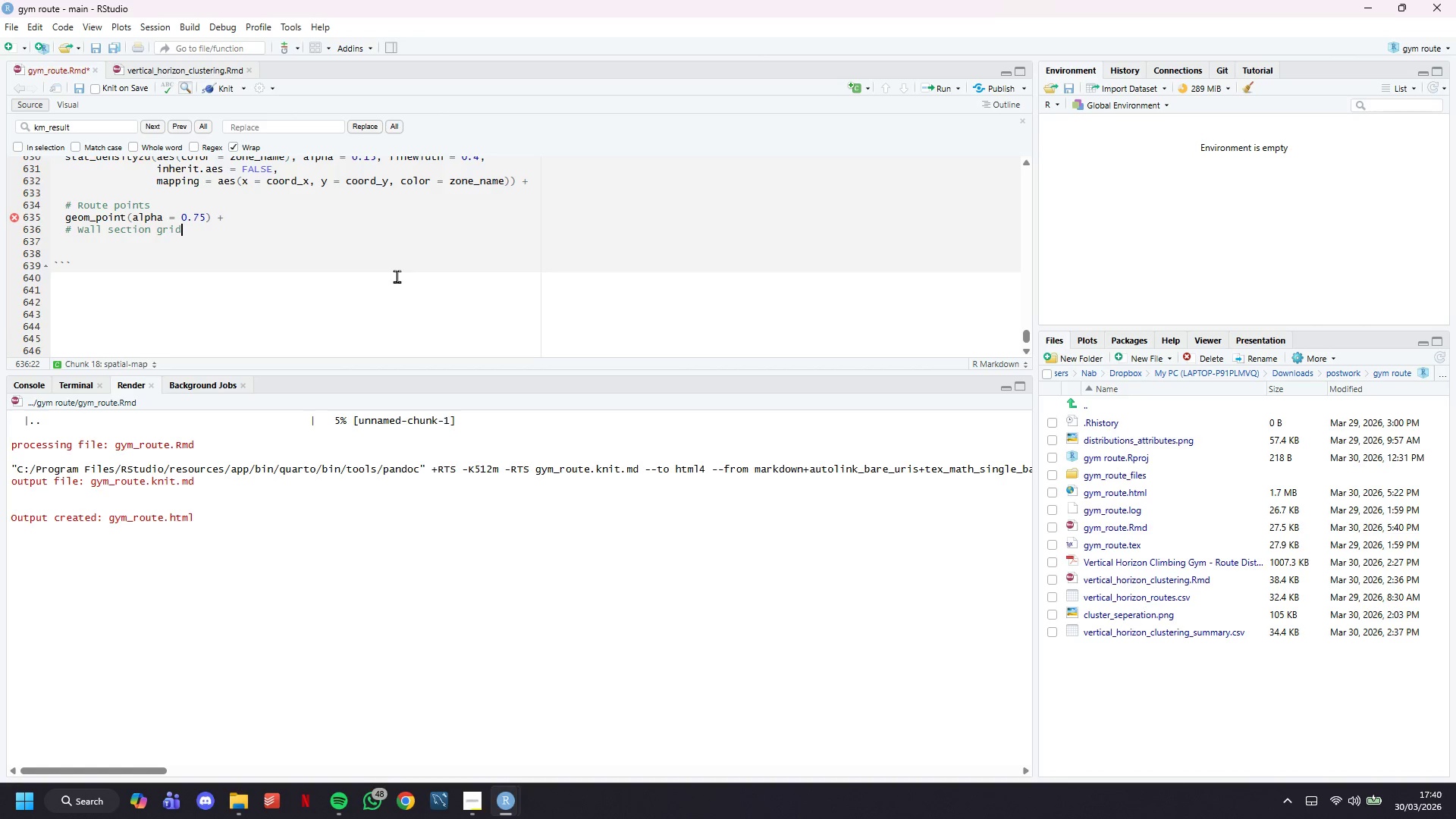 
key(Enter)
 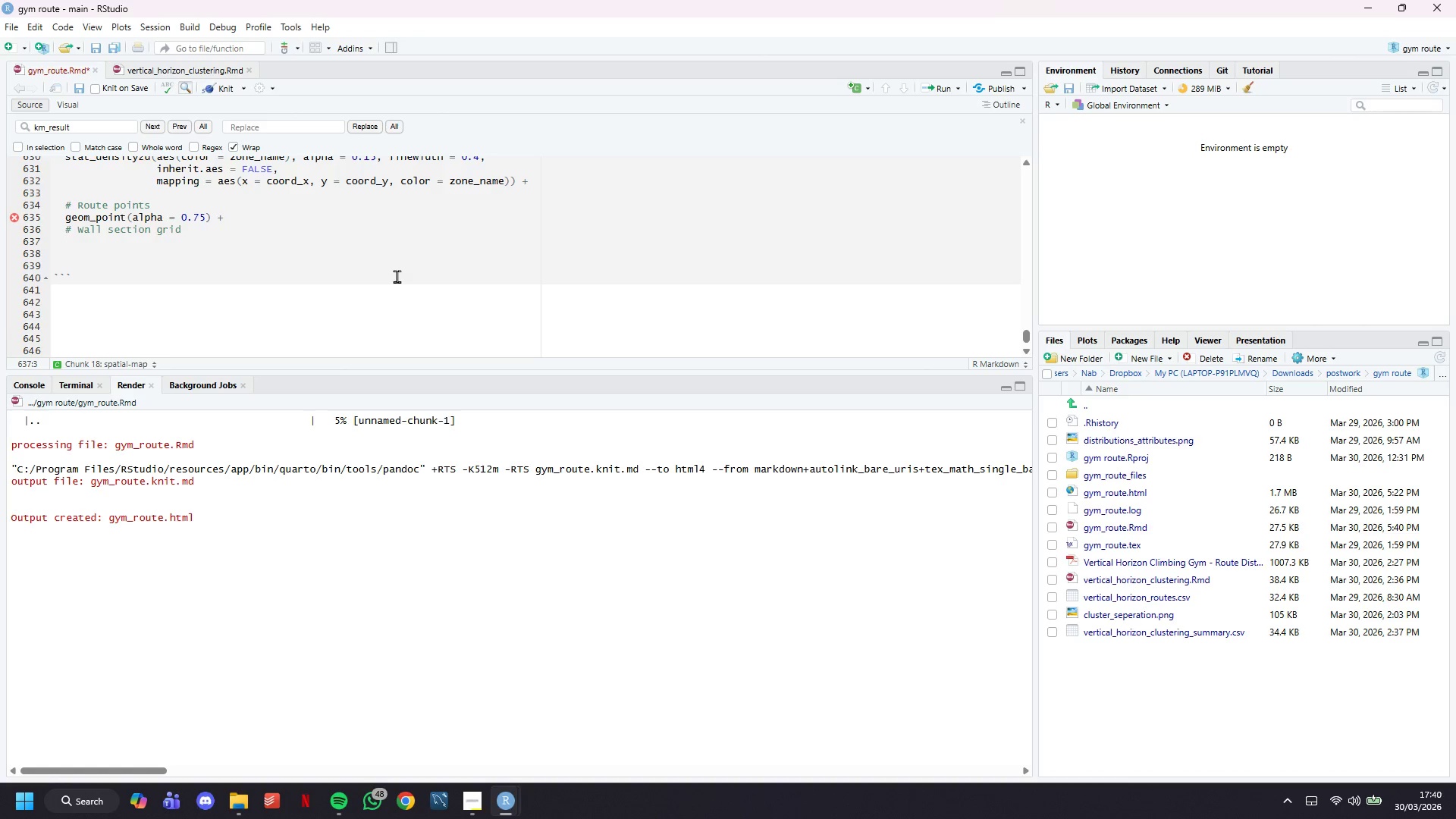 
type(geom_vline(xintercept = c(5, 10, 15)
 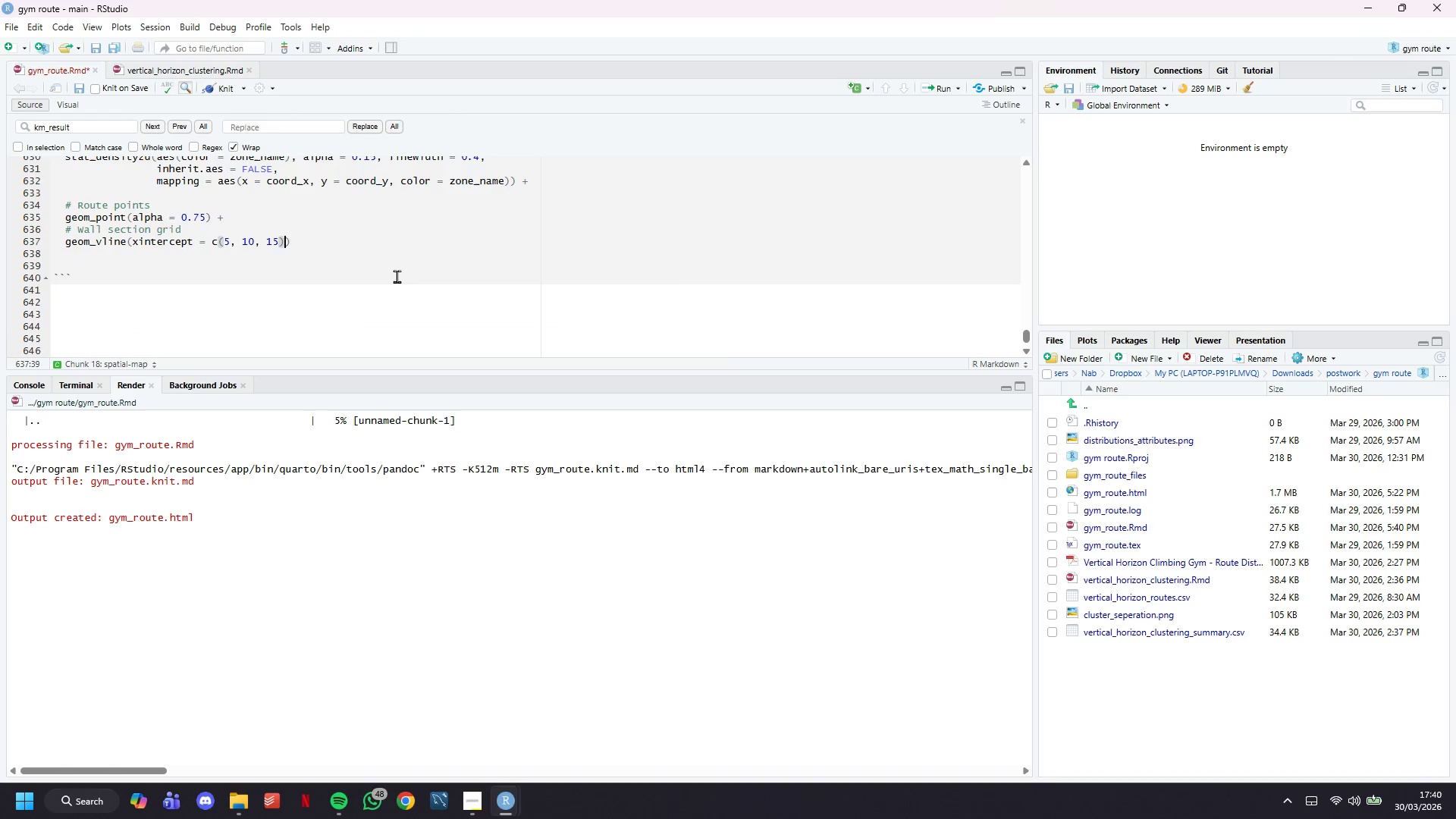 
 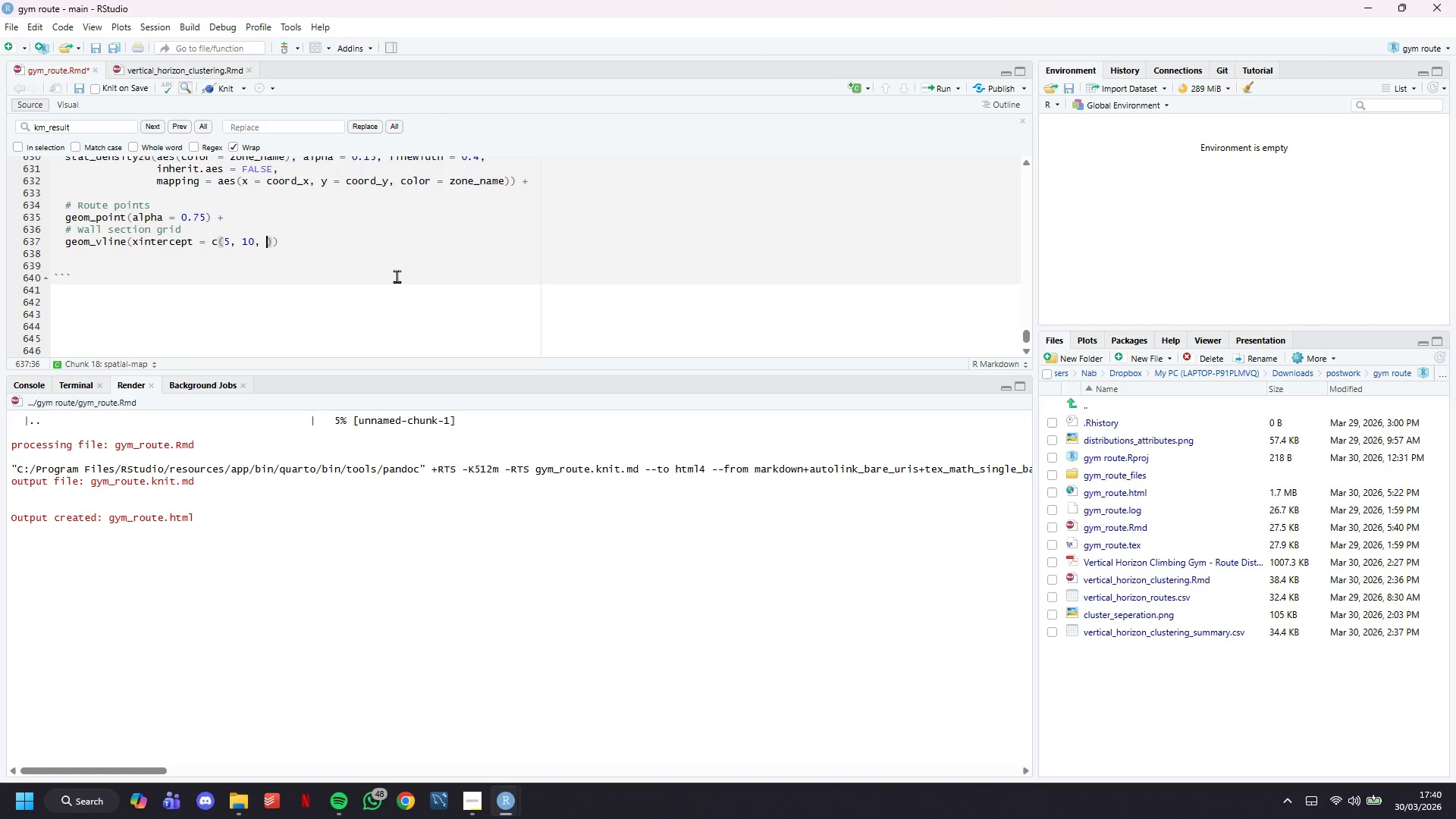 
key(ArrowRight)
 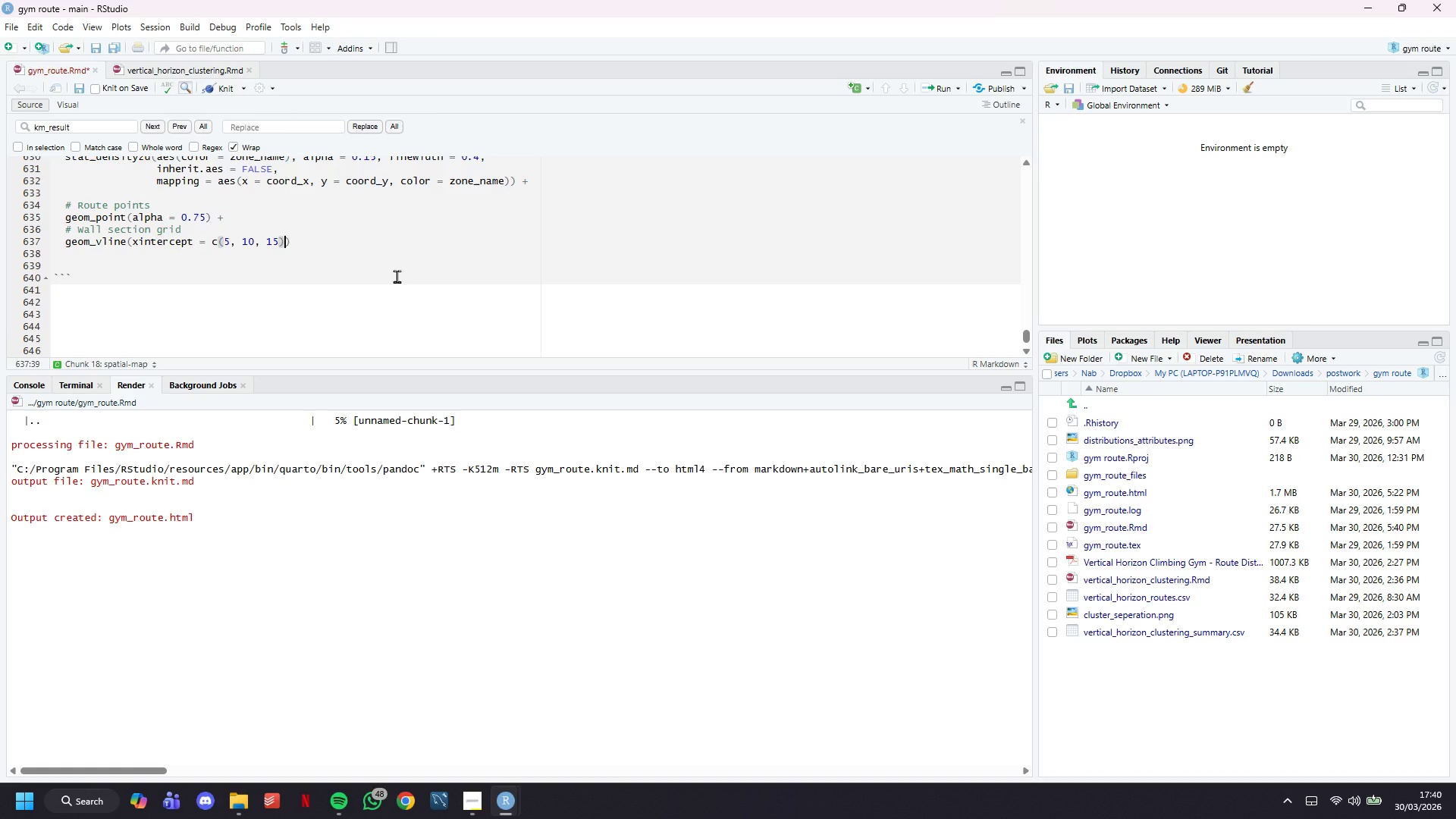 
type(, linetype = "dashed)
 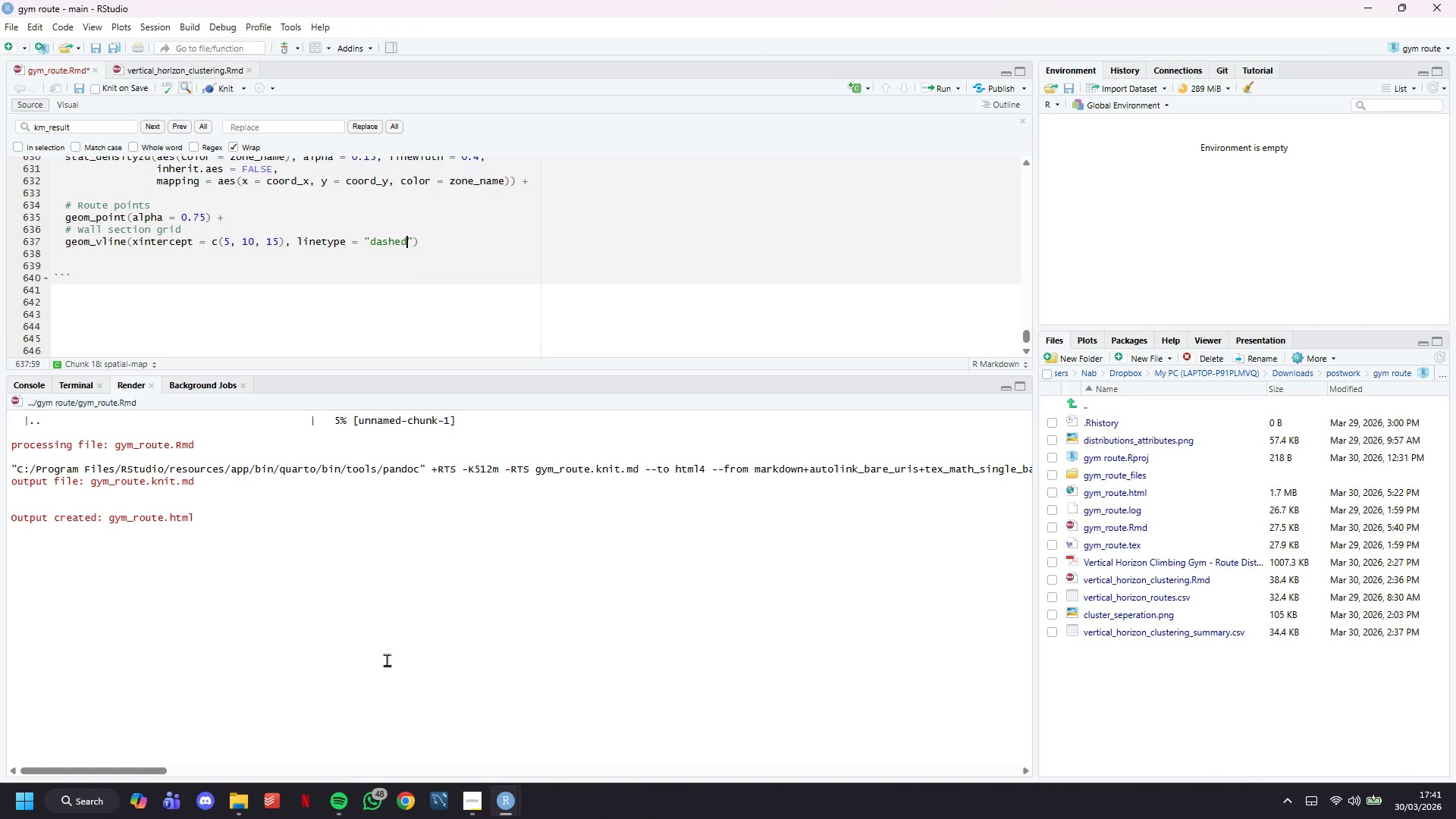 
wait(5.91)
 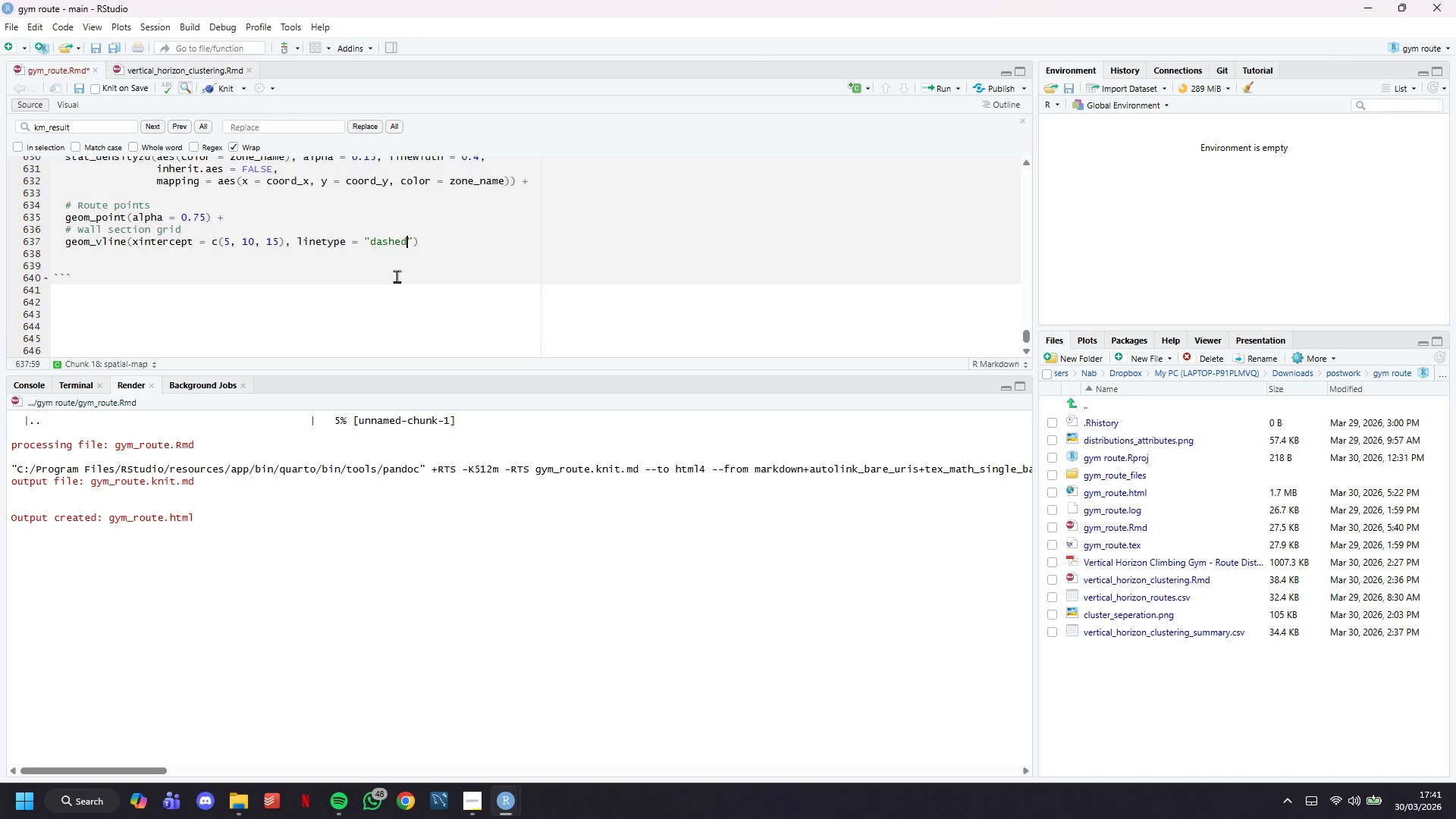 
left_click([353, 748])
 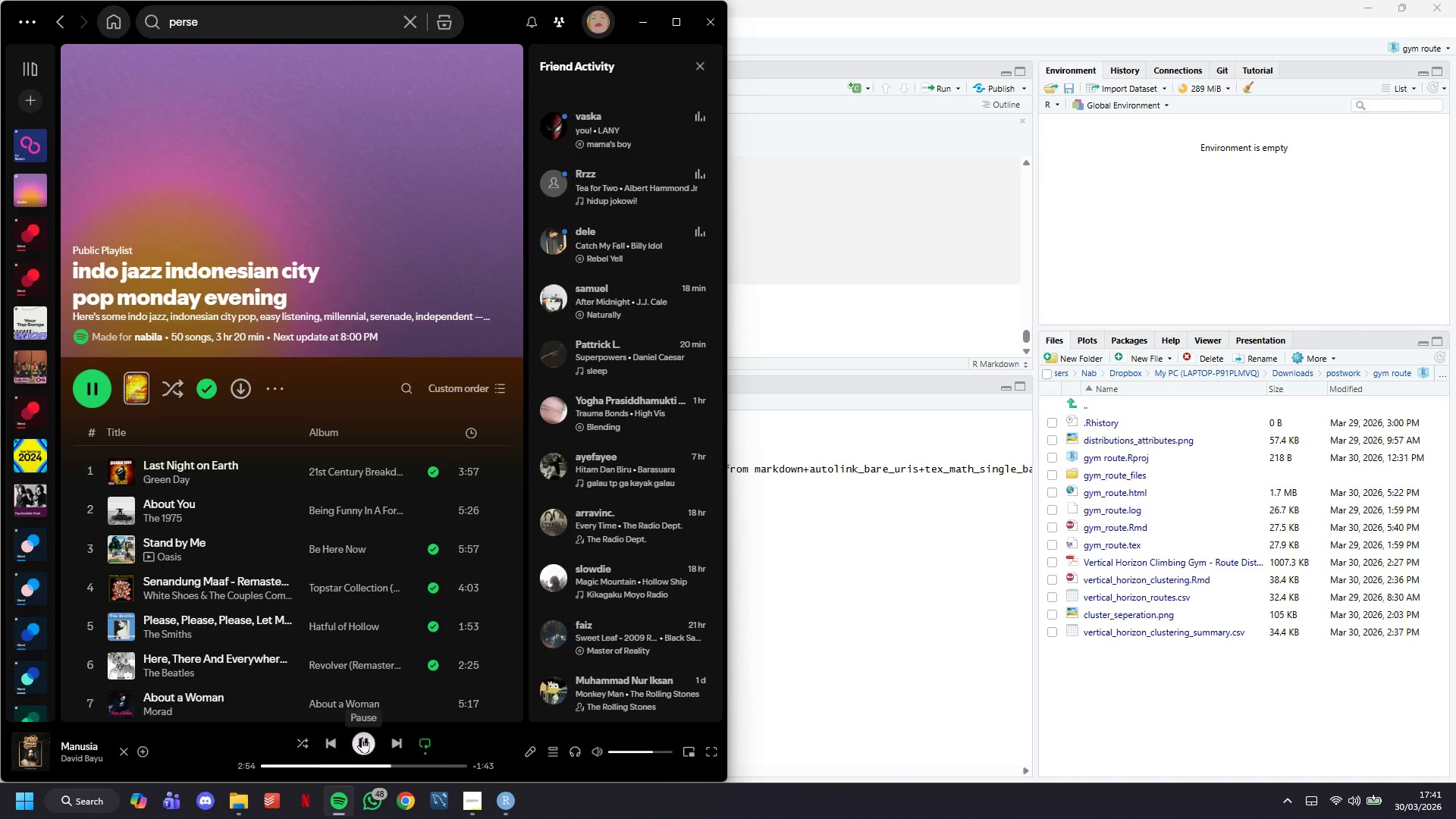 
left_click([362, 737])
 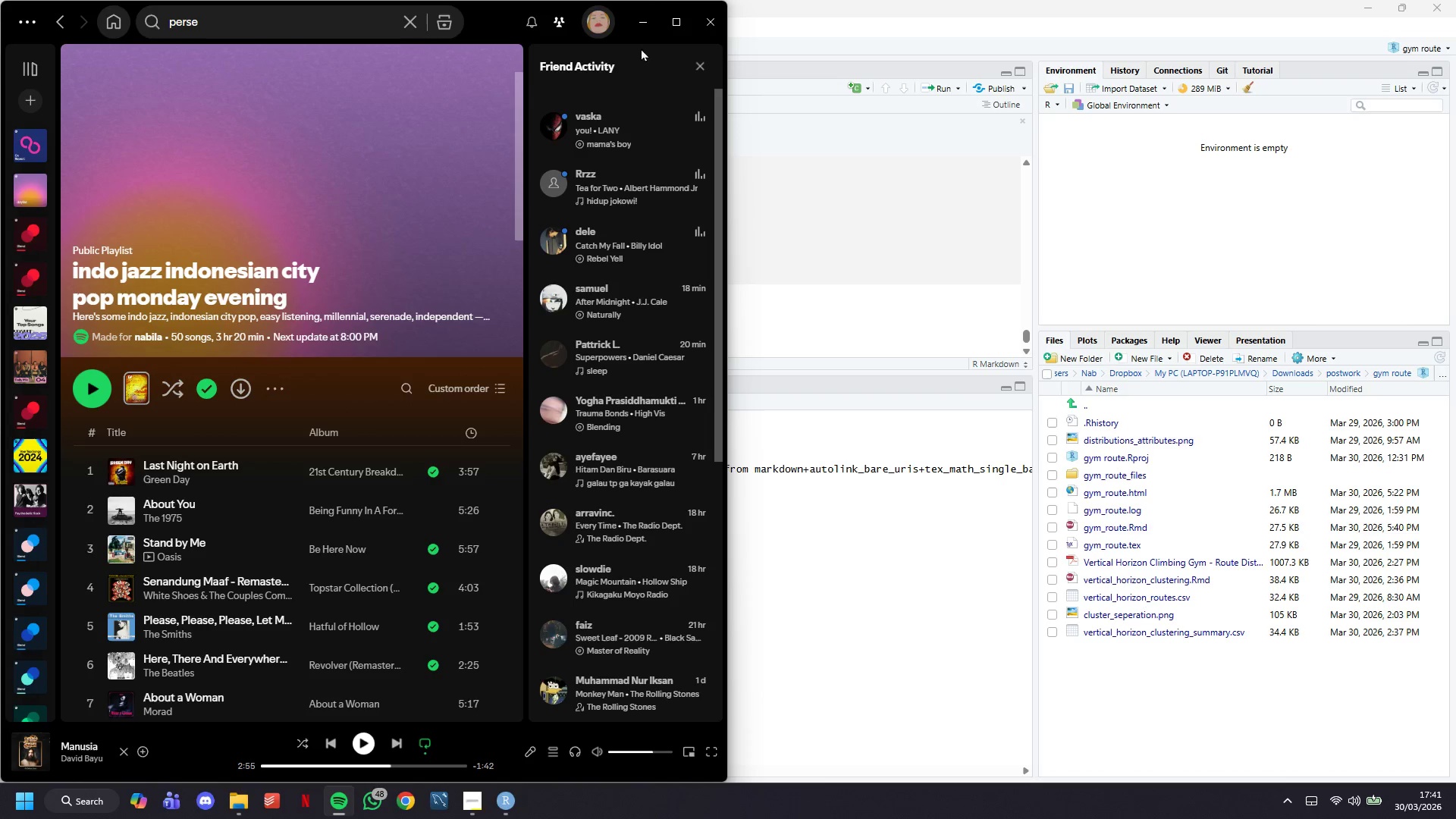 
left_click([648, 15])
 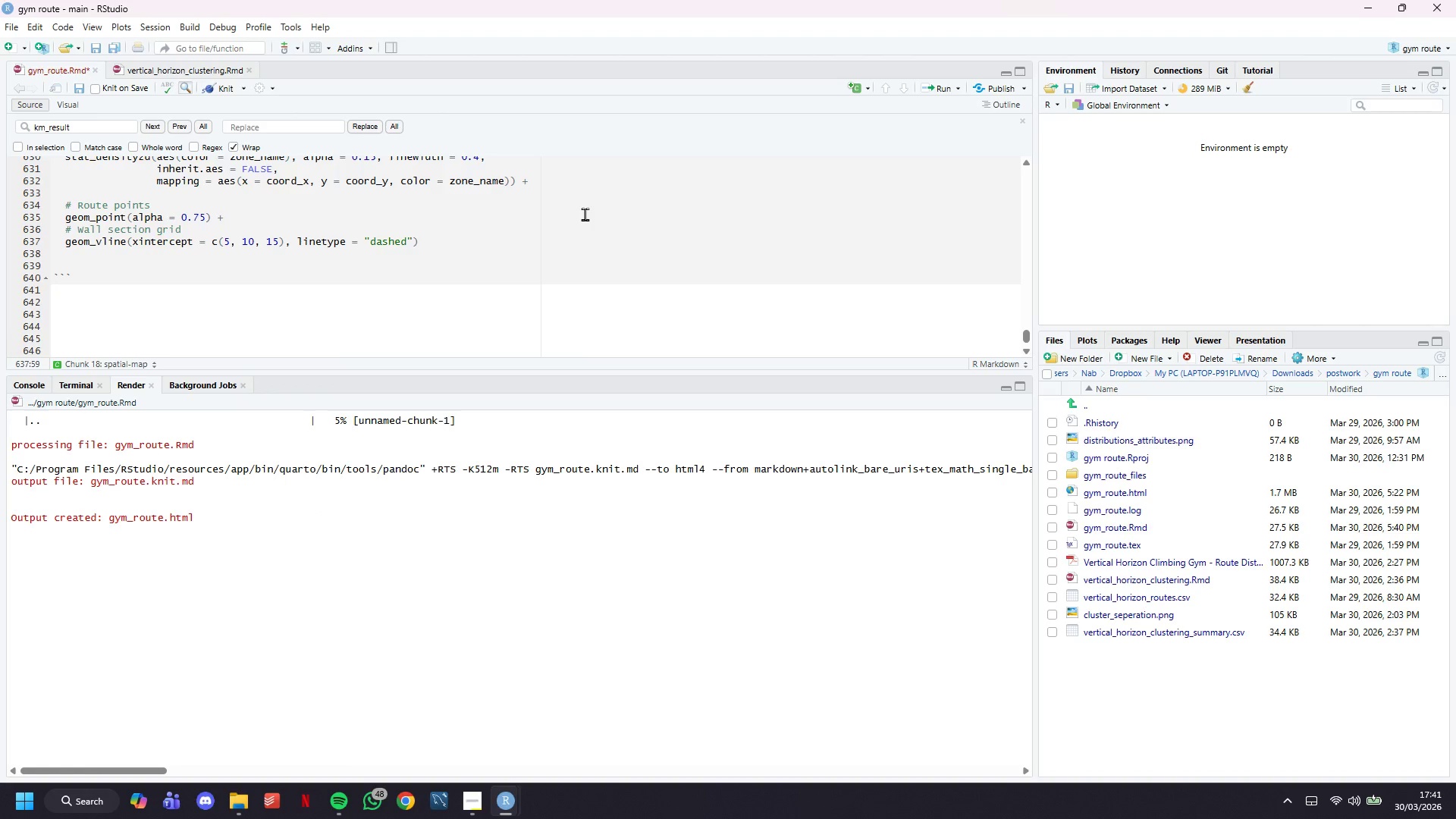 
key(Backspace)
key(Backspace)
key(Backspace)
key(Backspace)
key(Backspace)
type(otted)
 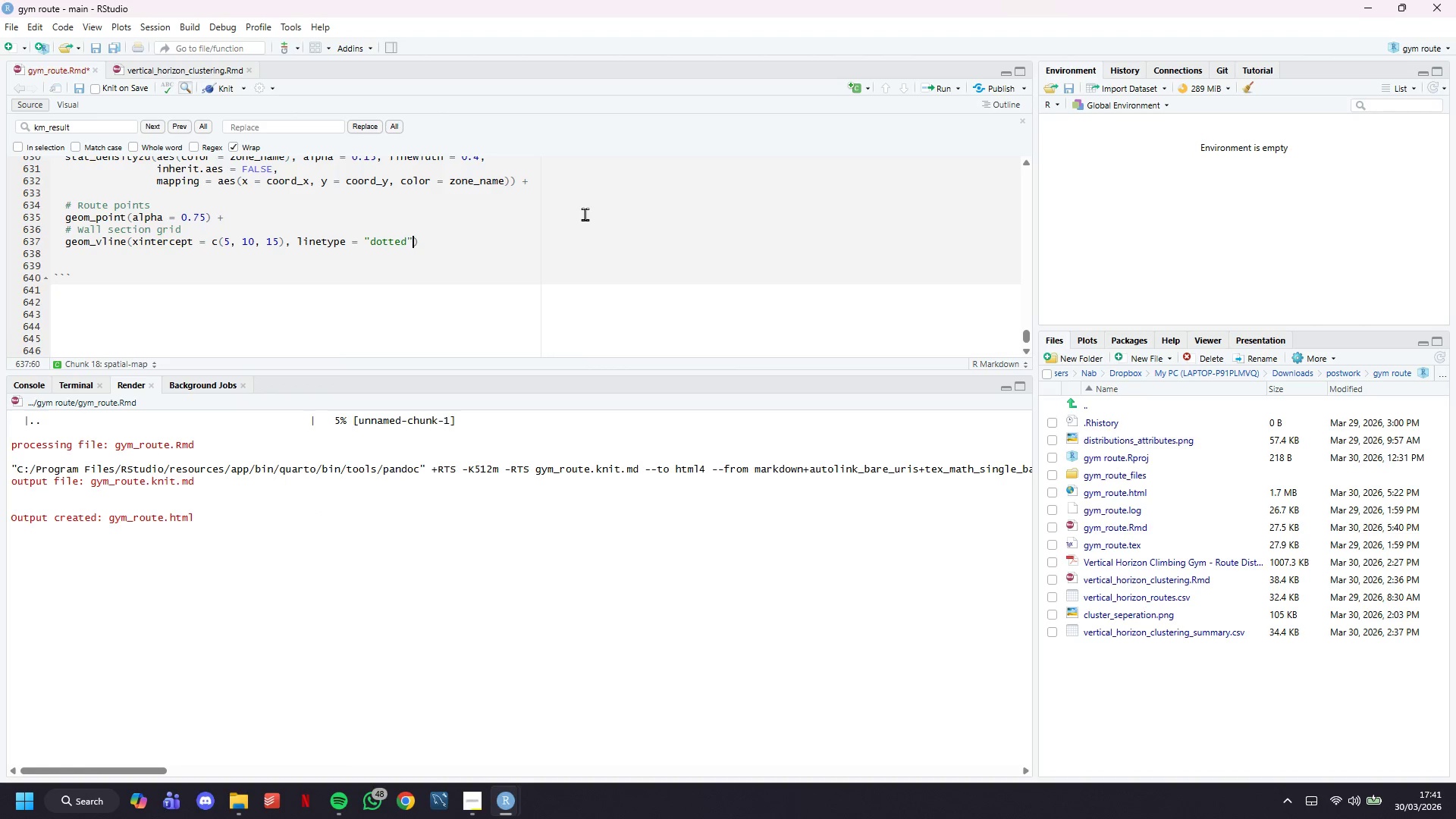 
key(ArrowRight)
 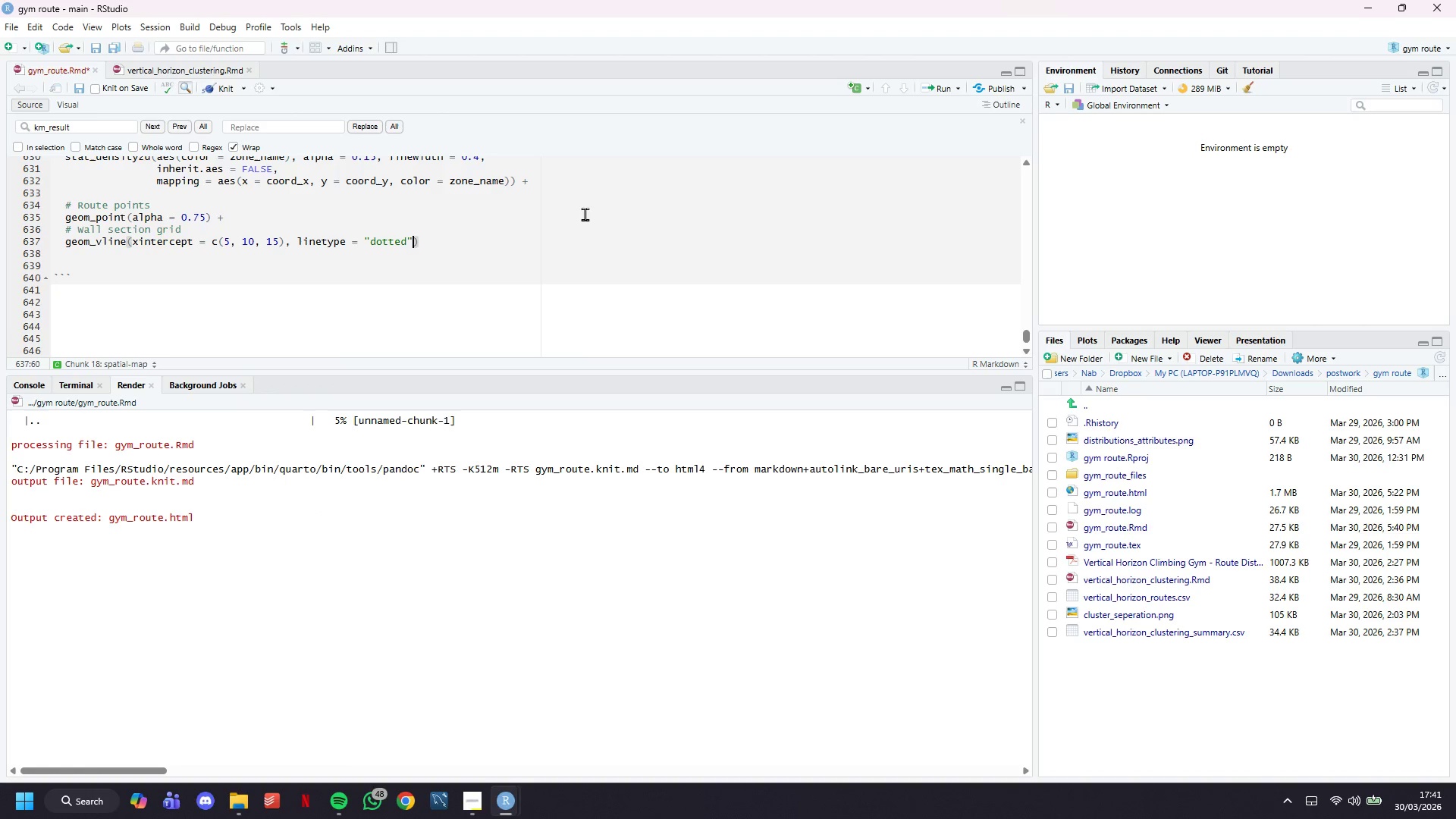 
key(Comma)
 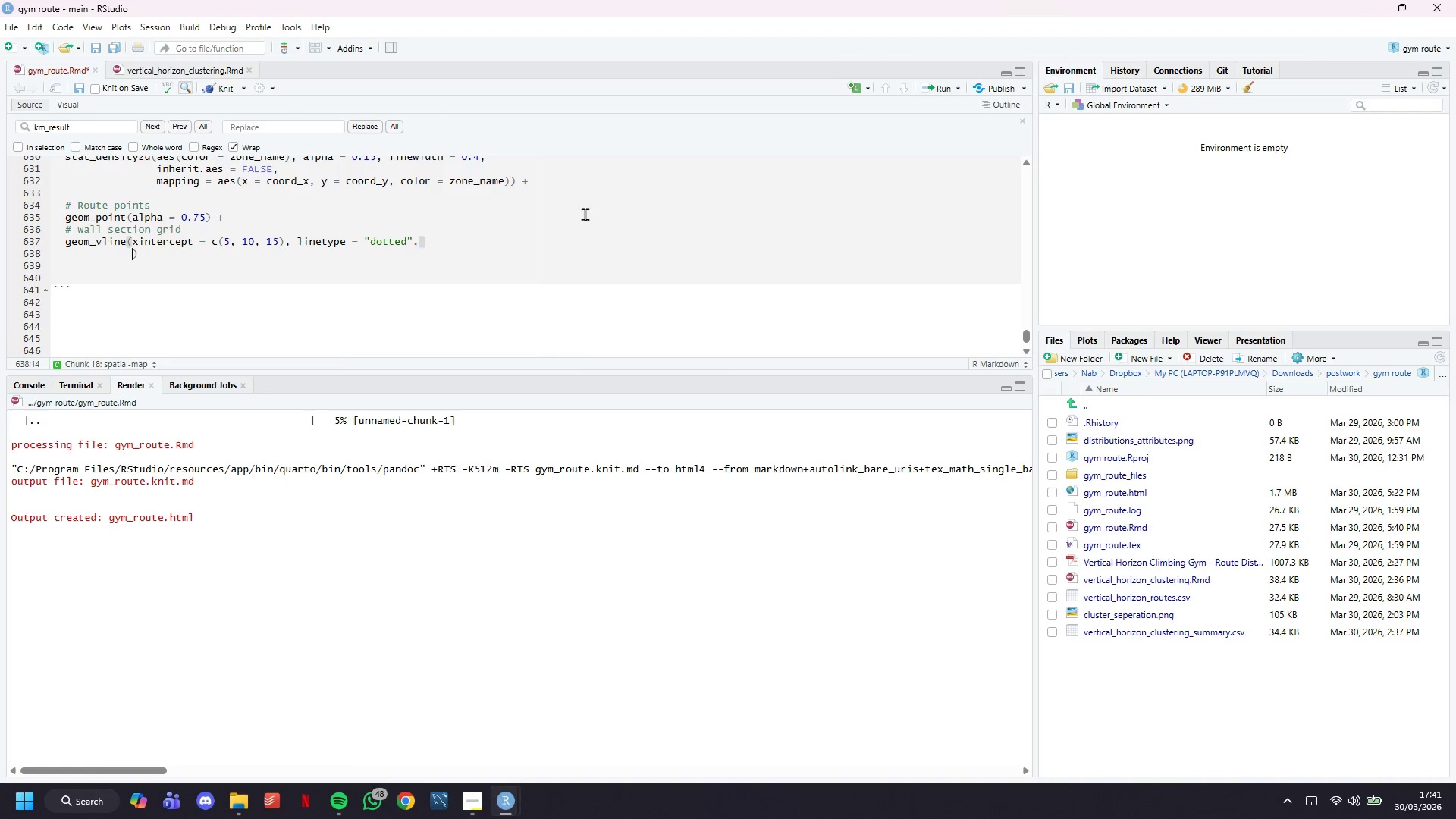 
key(Enter)
 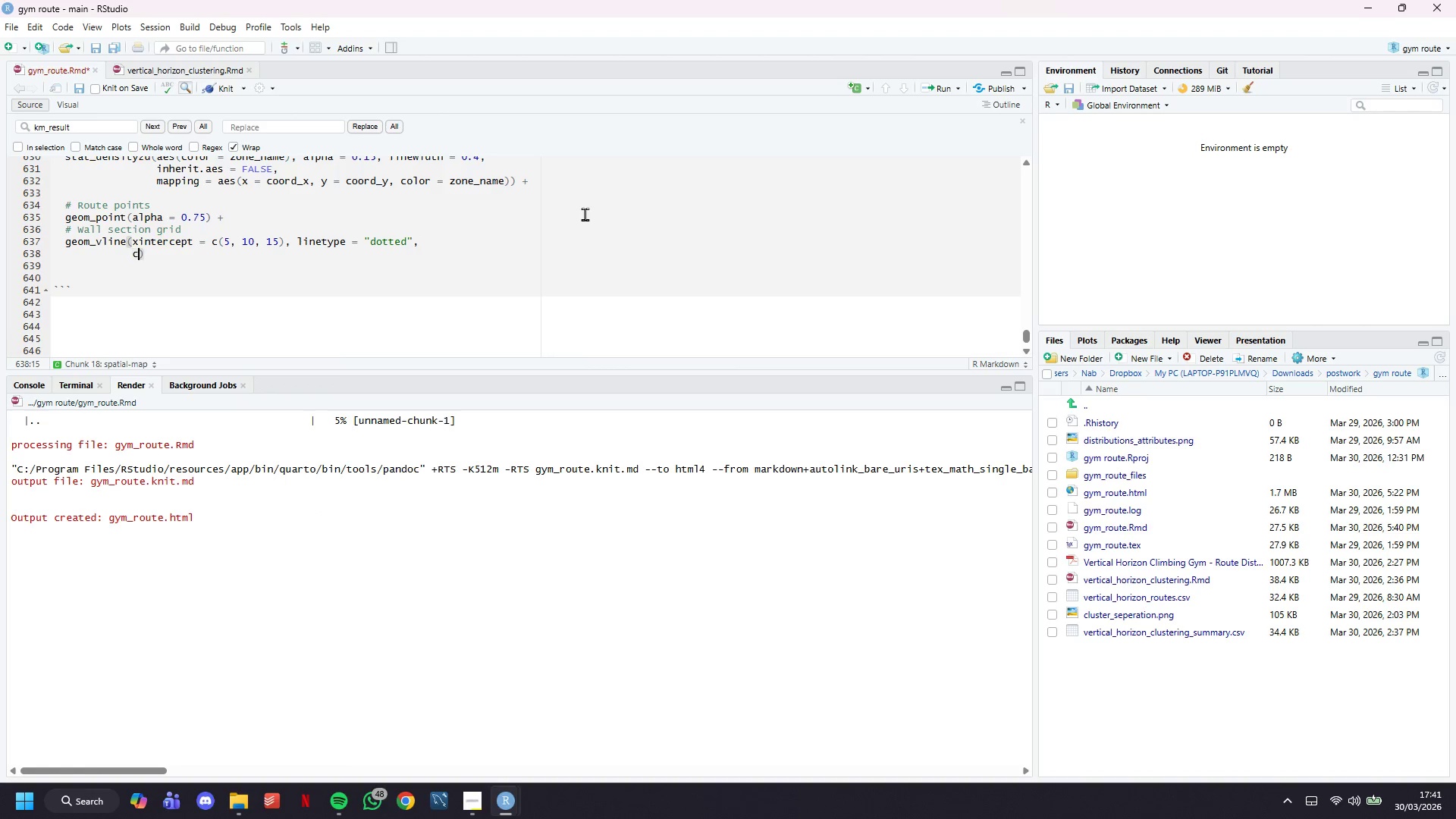 
type(color = "$)
key(Backspace)
type(#bdc3c7)
 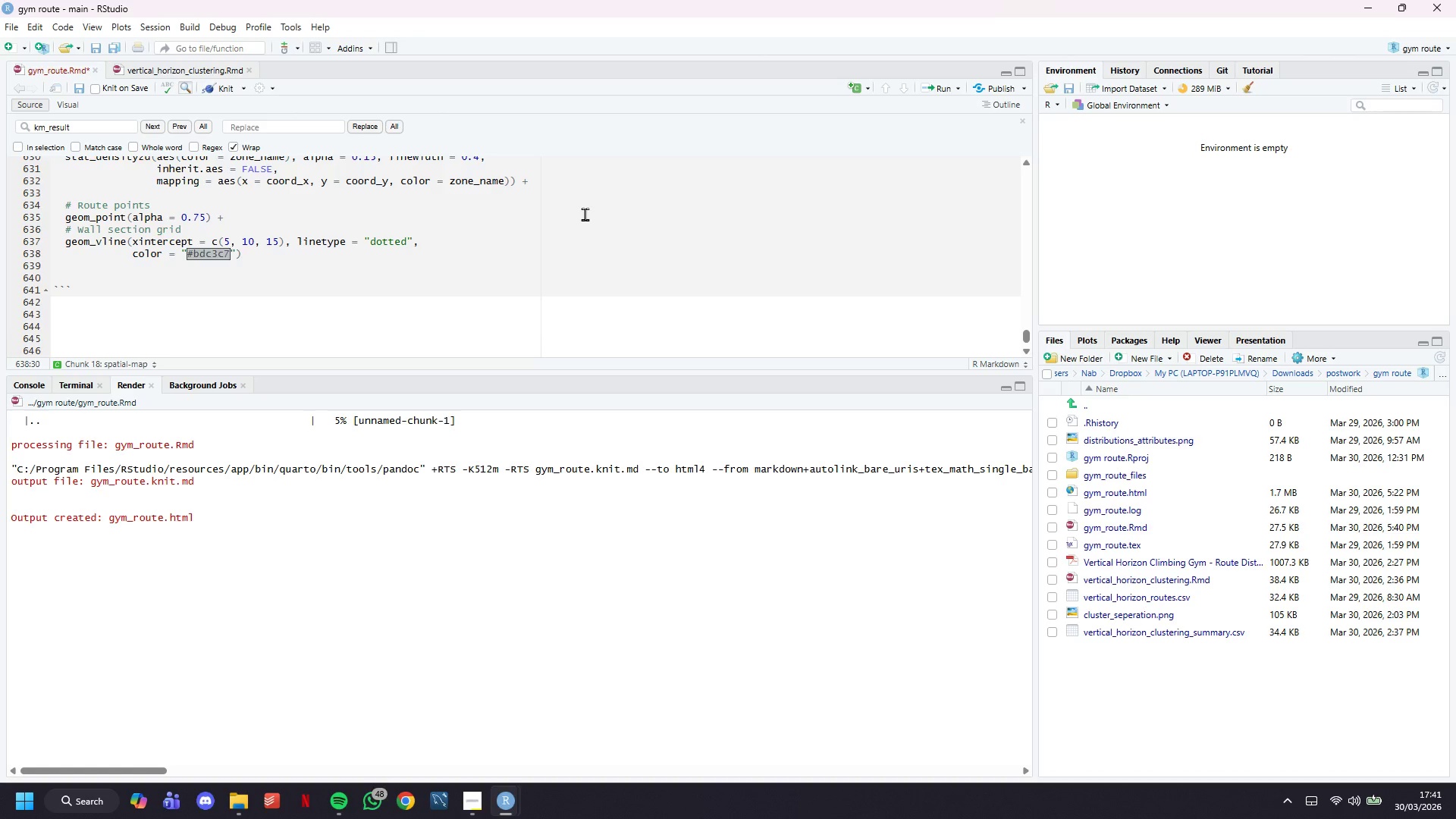 
key(ArrowRight)
 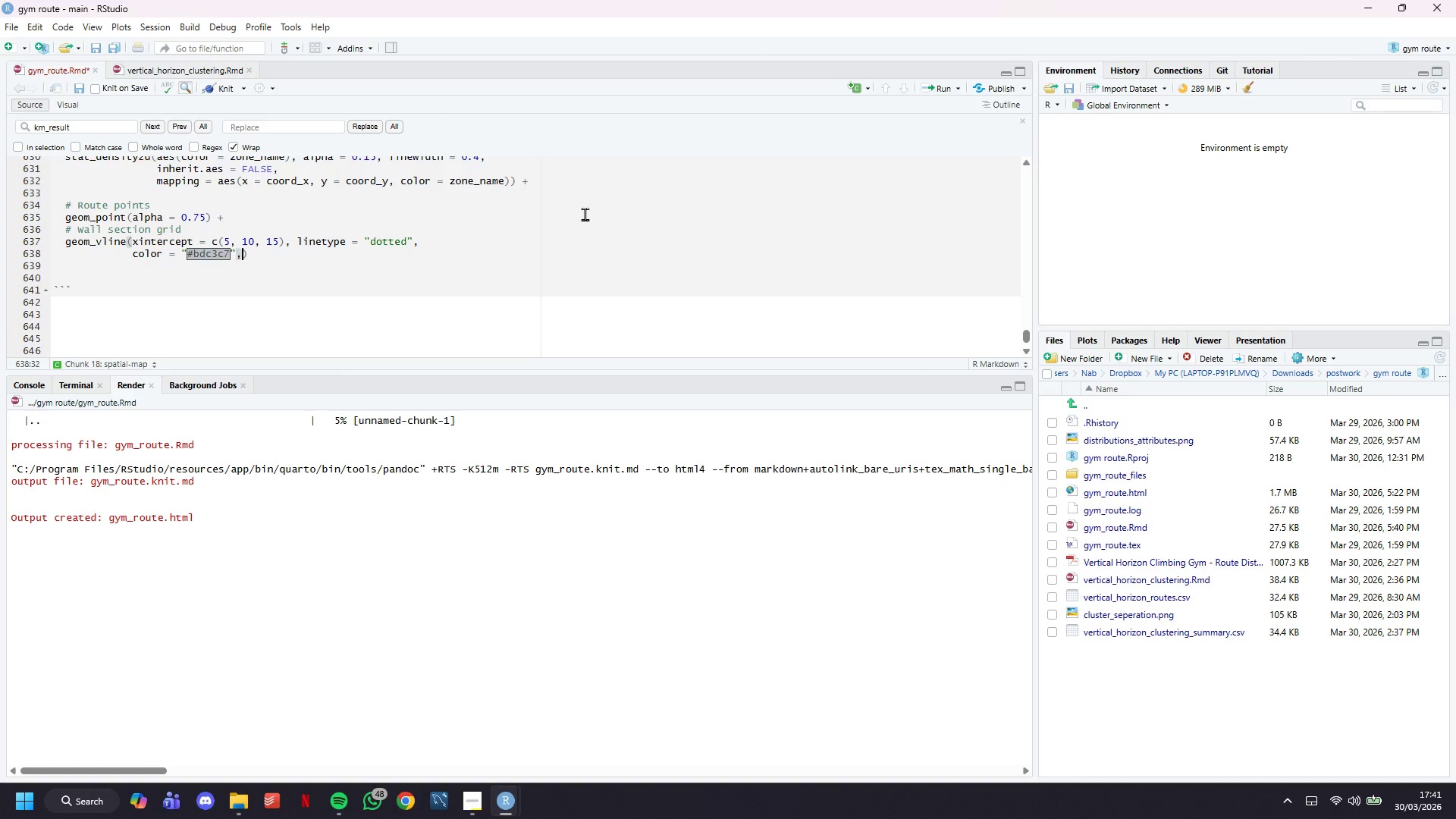 
type(, linewidth=0.6)
 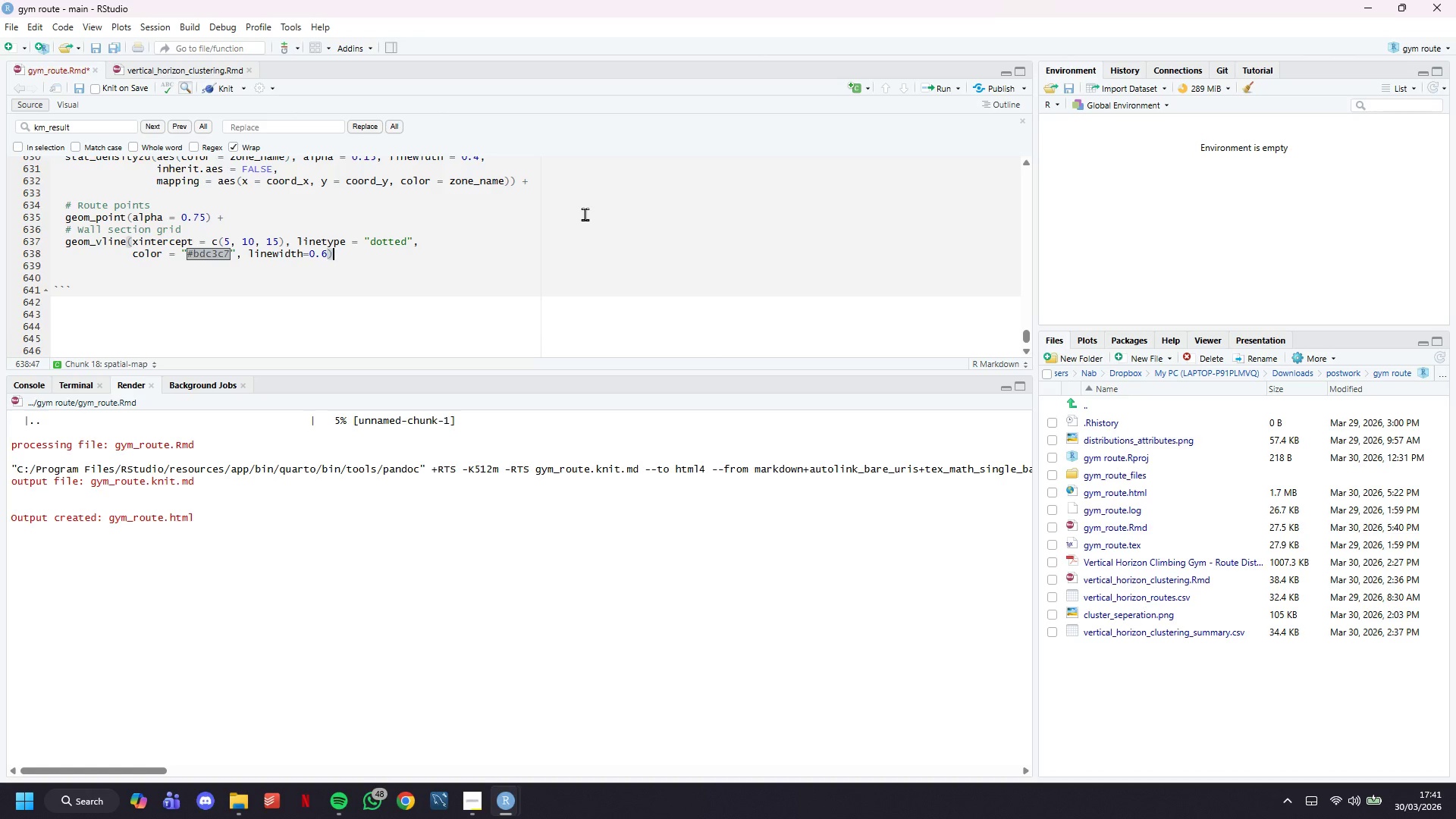 
key(ArrowRight)
 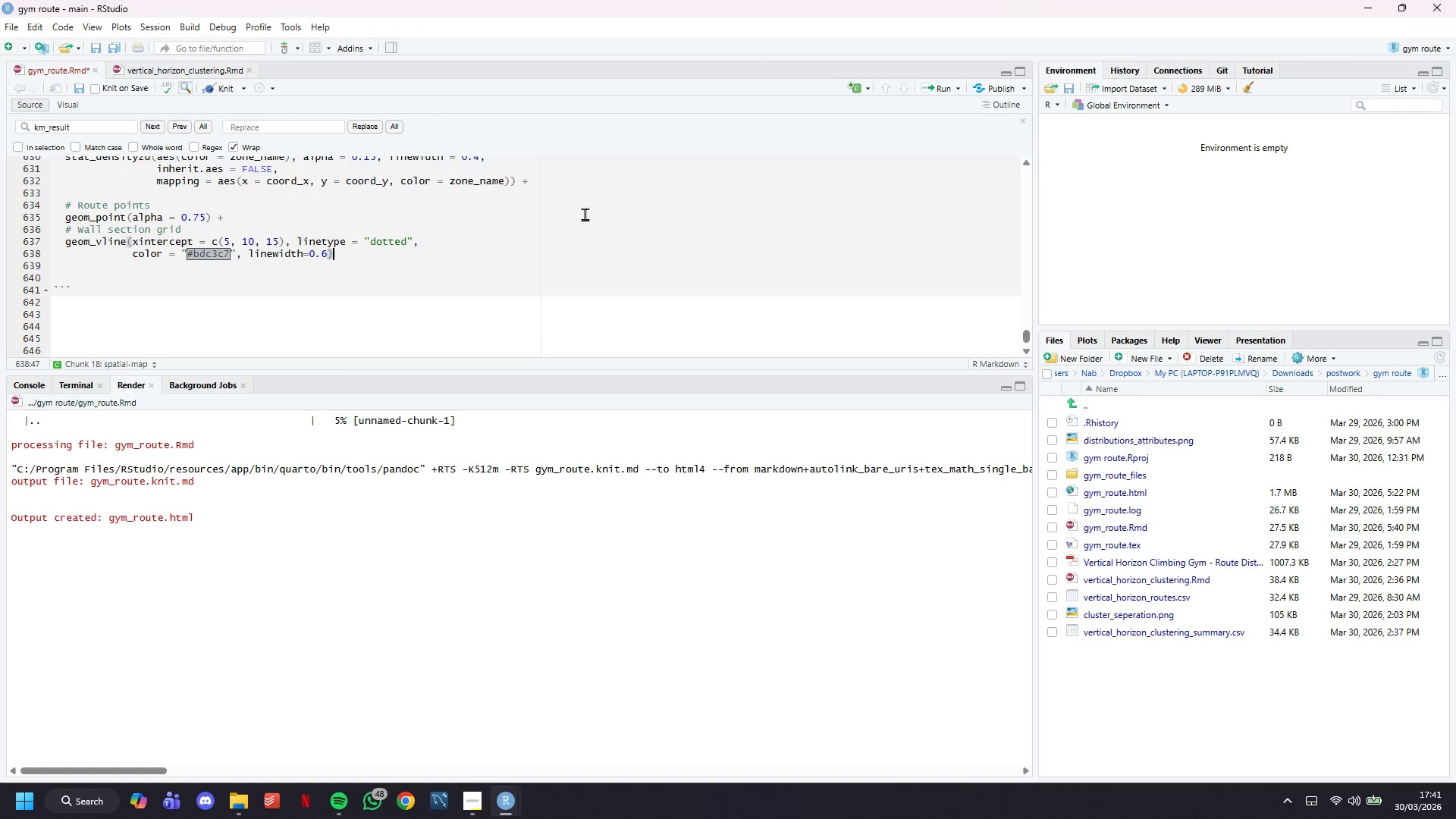 
key(Control+S)
 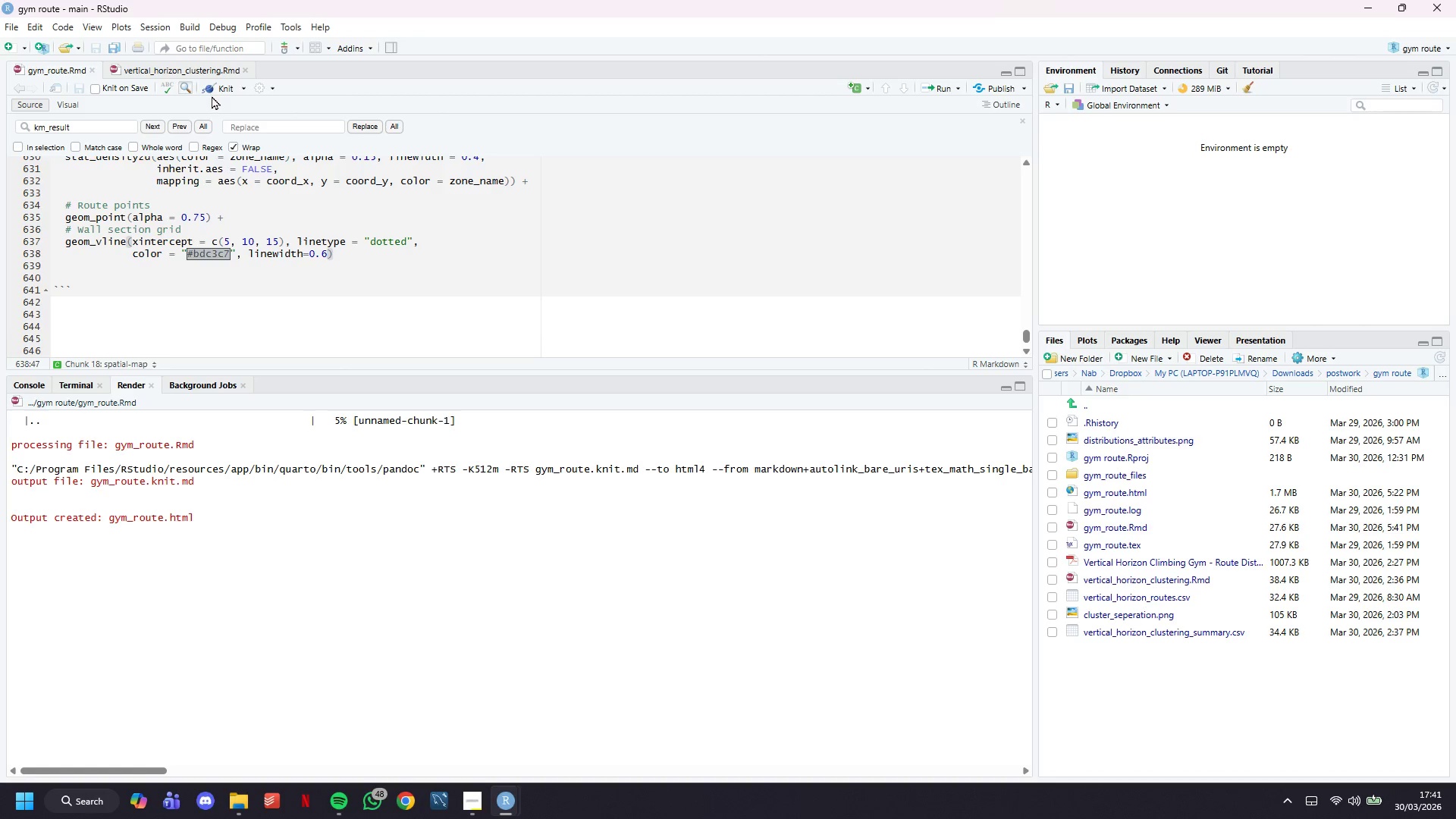 
left_click([215, 86])
 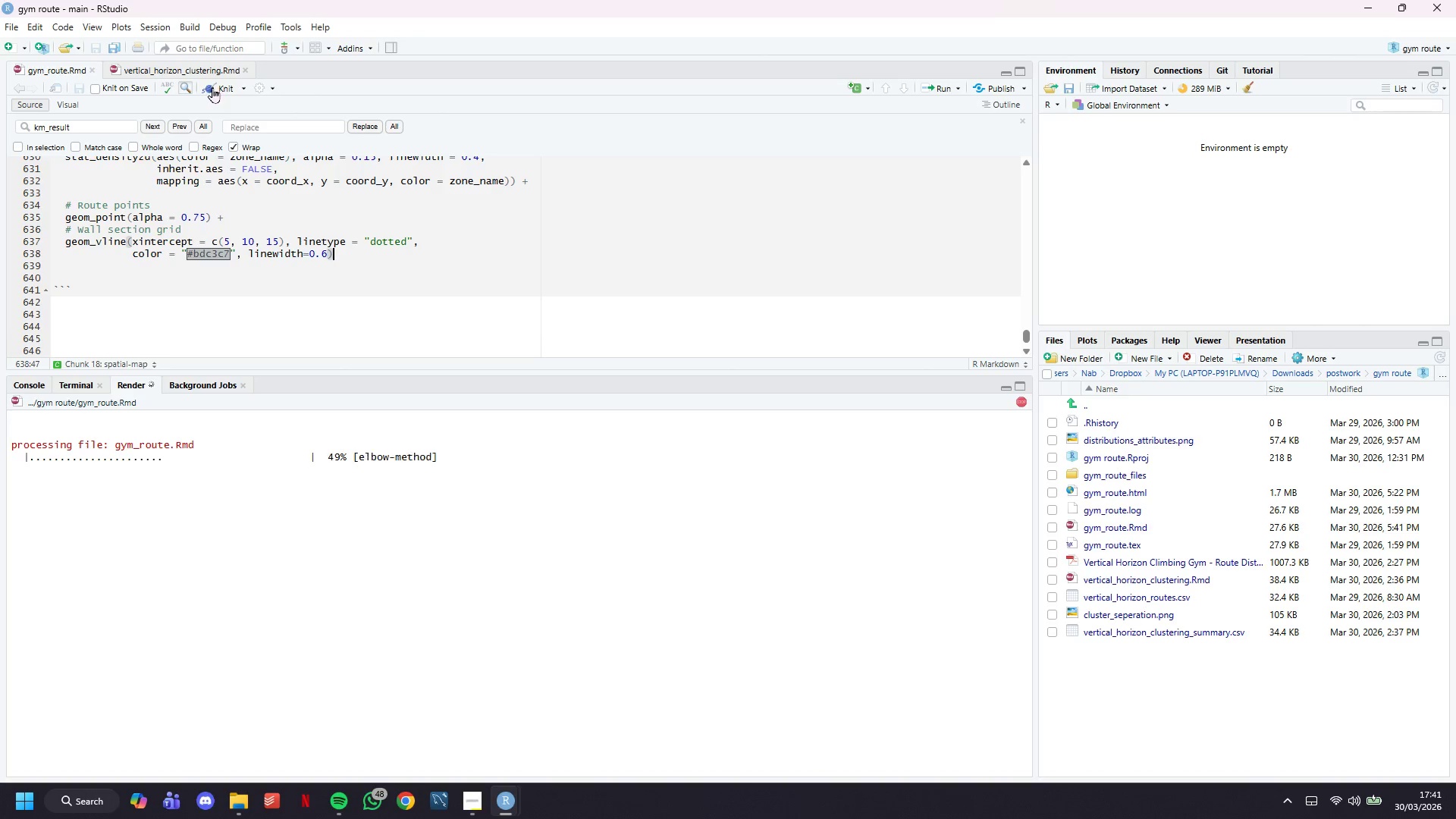 
wait(10.7)
 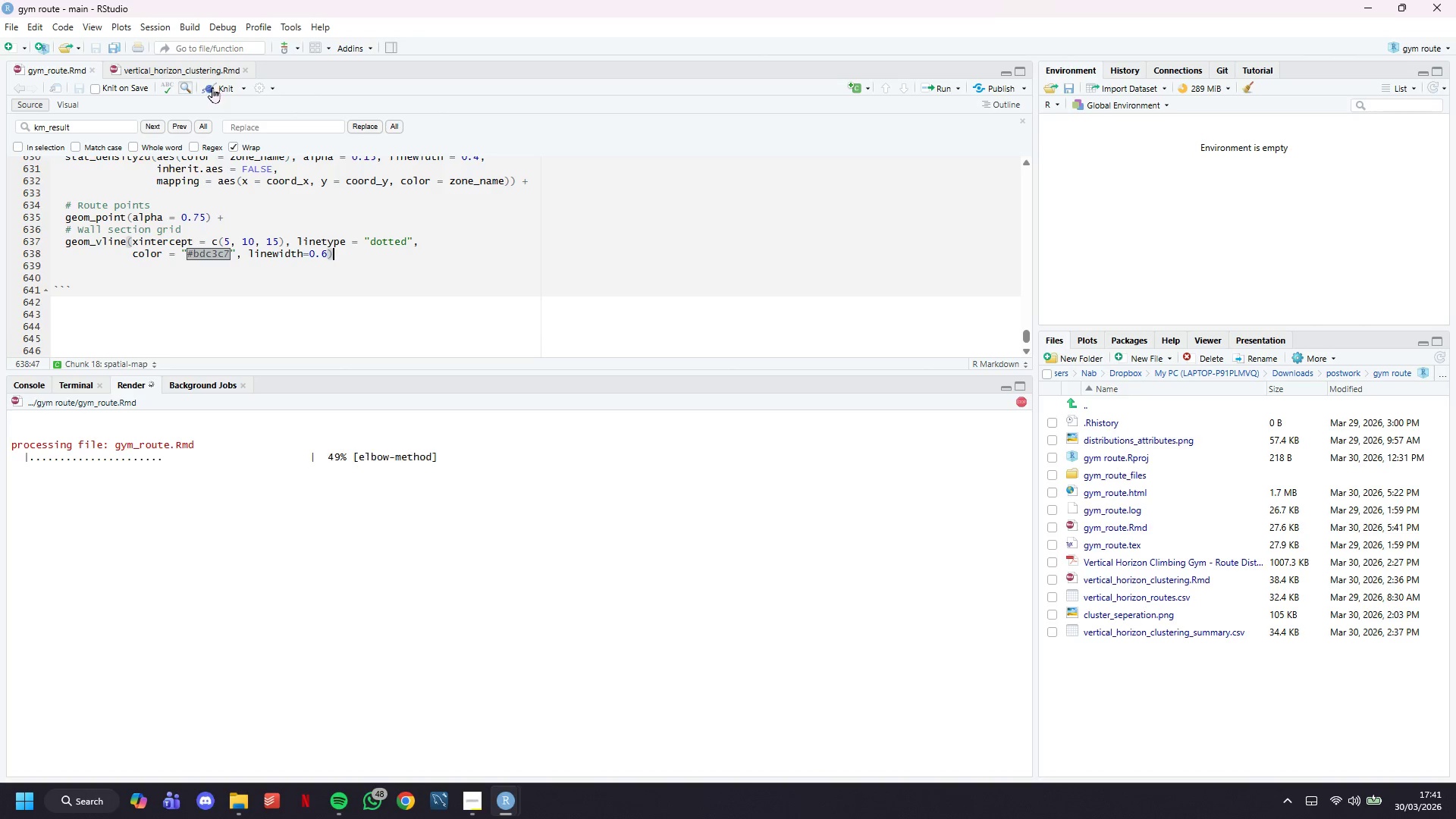 
left_click([464, 805])